 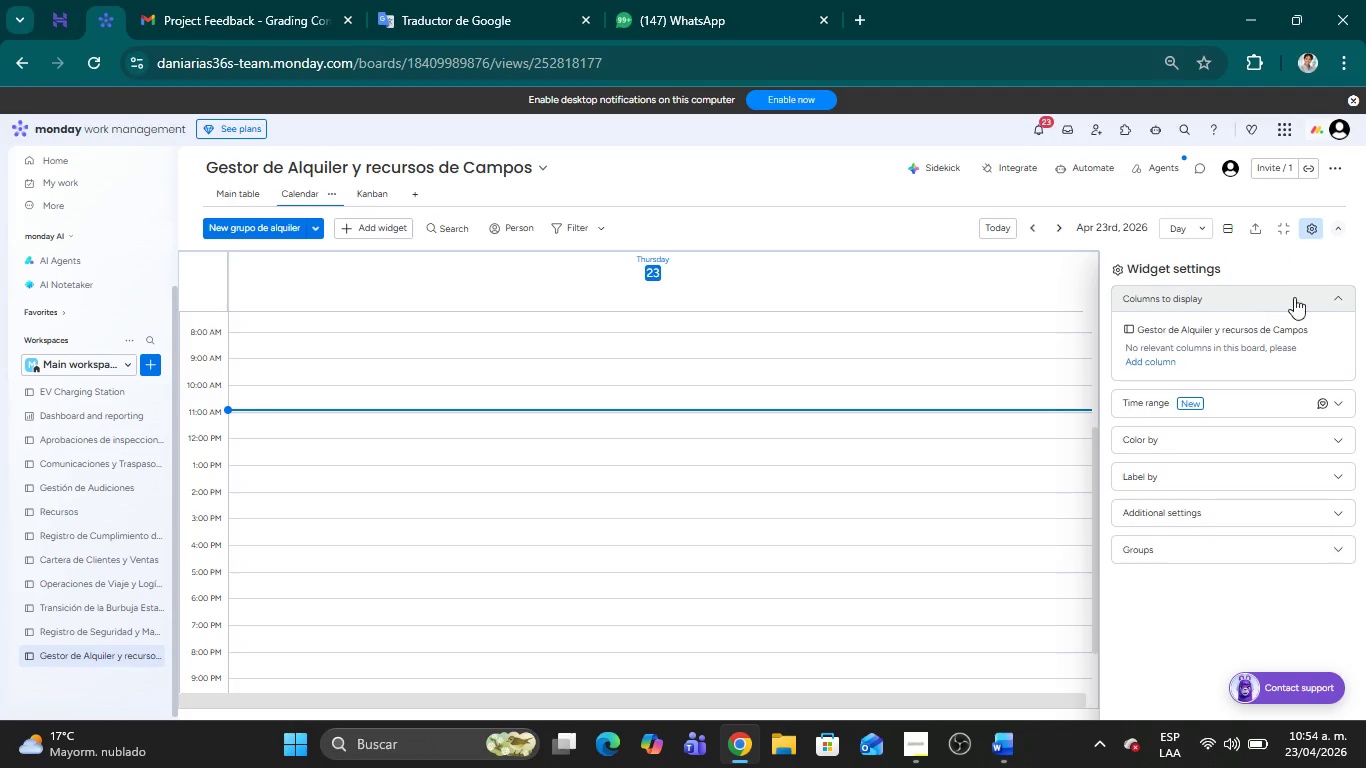 
left_click([1335, 298])
 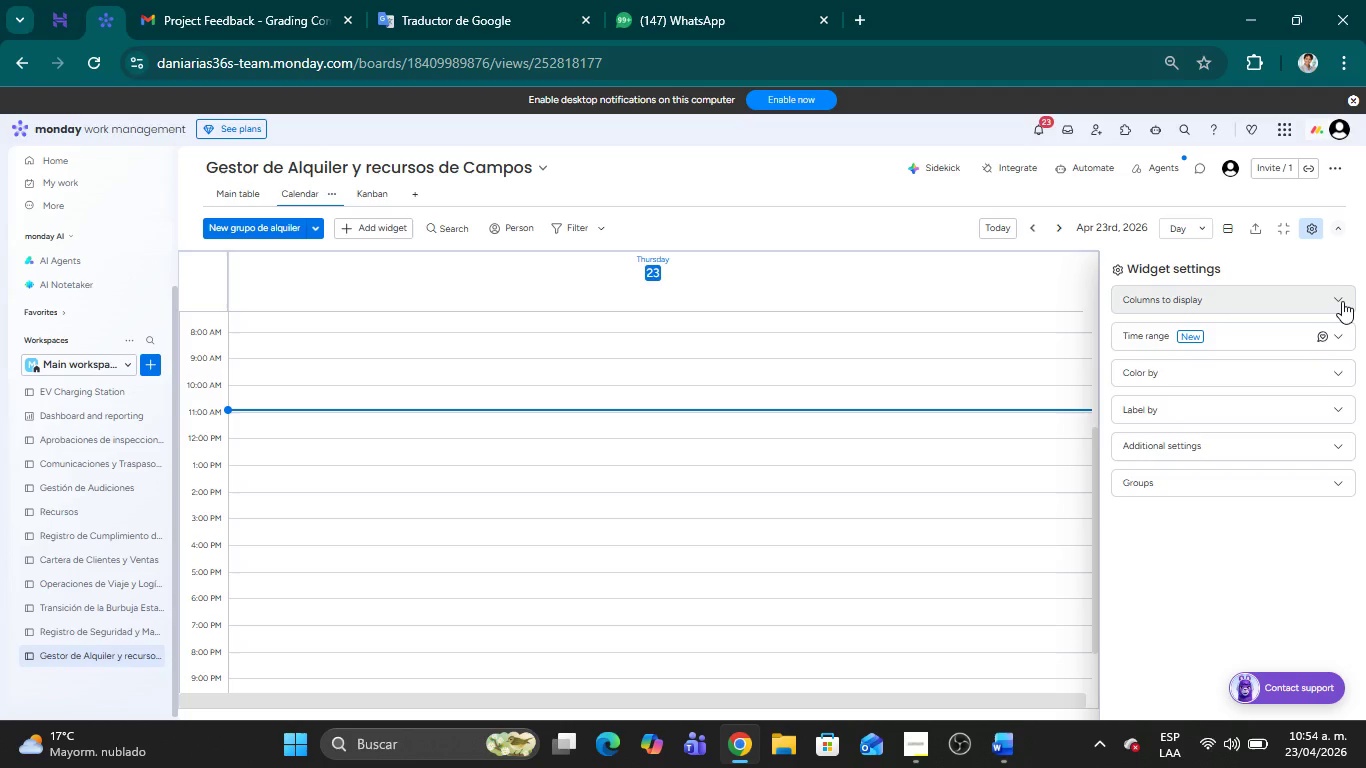 
left_click([1342, 301])
 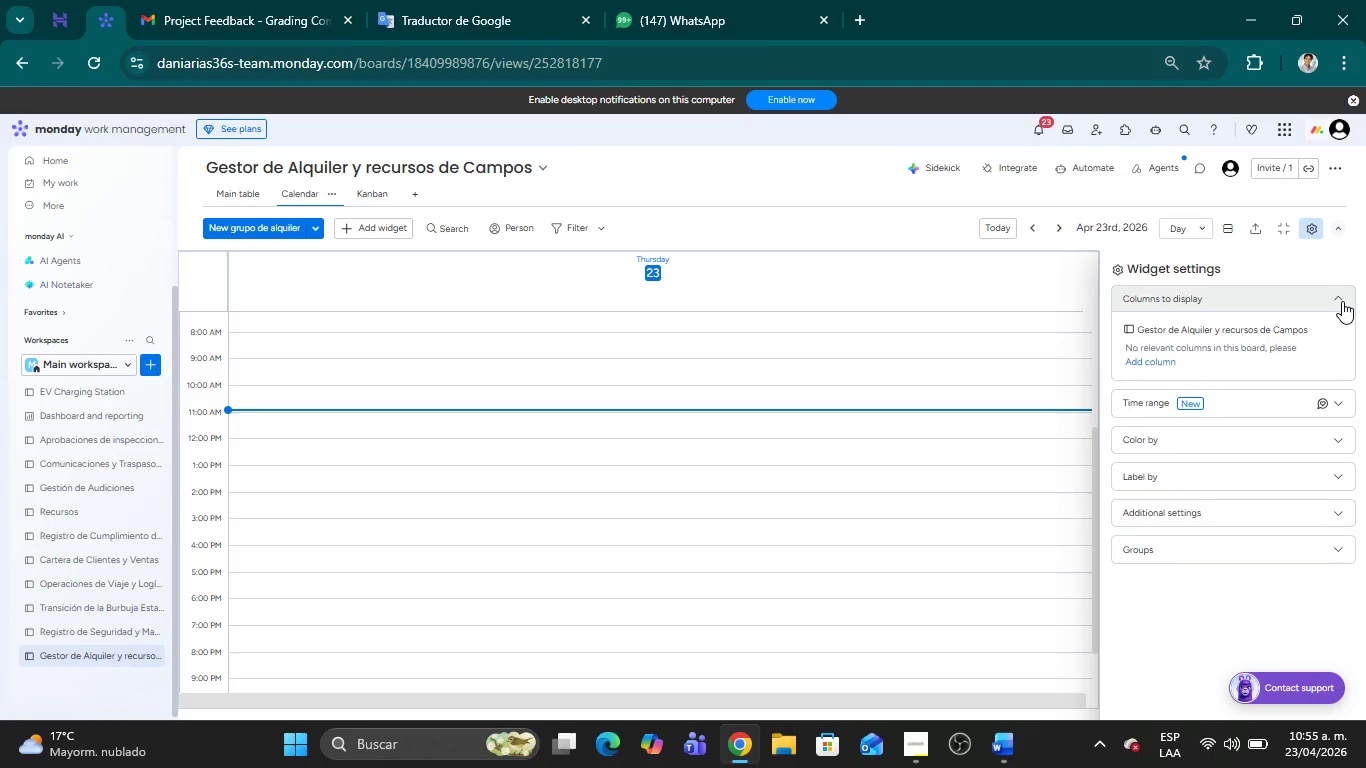 
wait(9.28)
 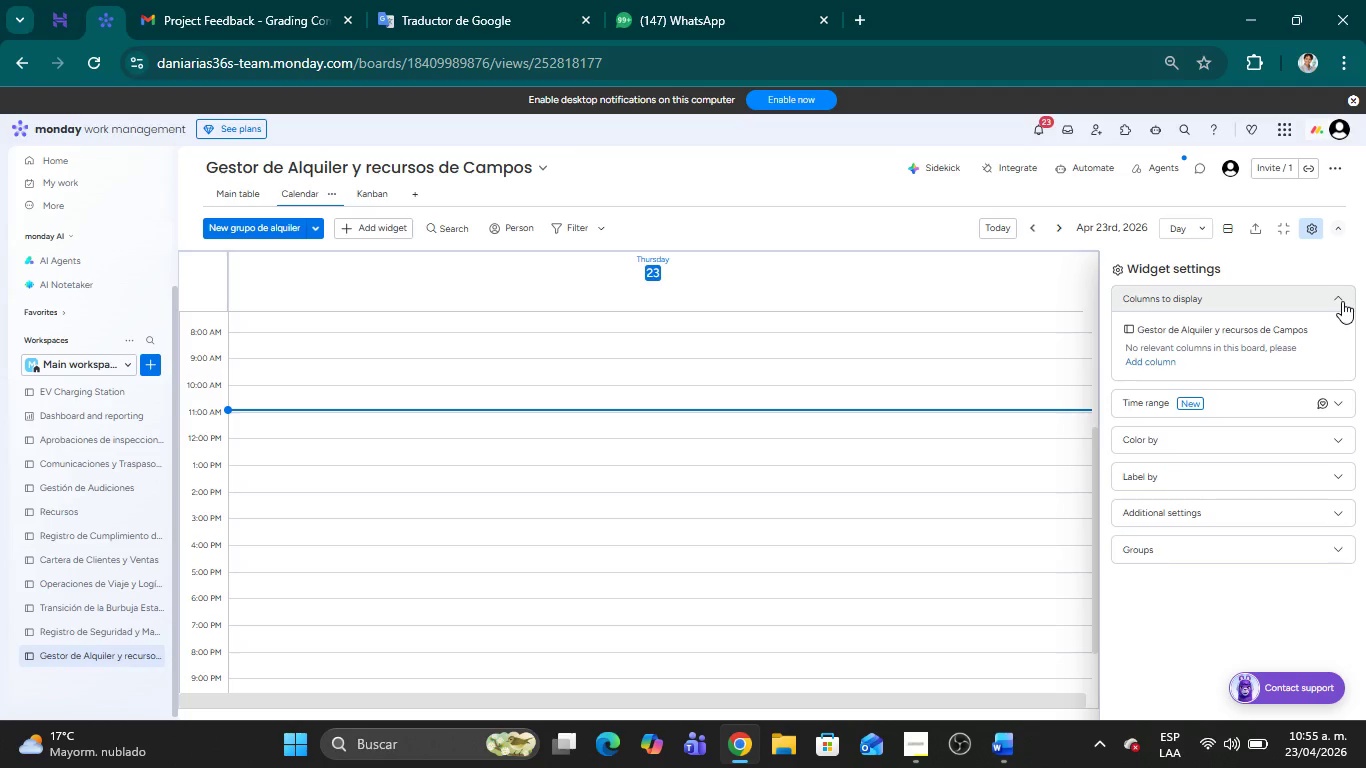 
left_click([1157, 300])
 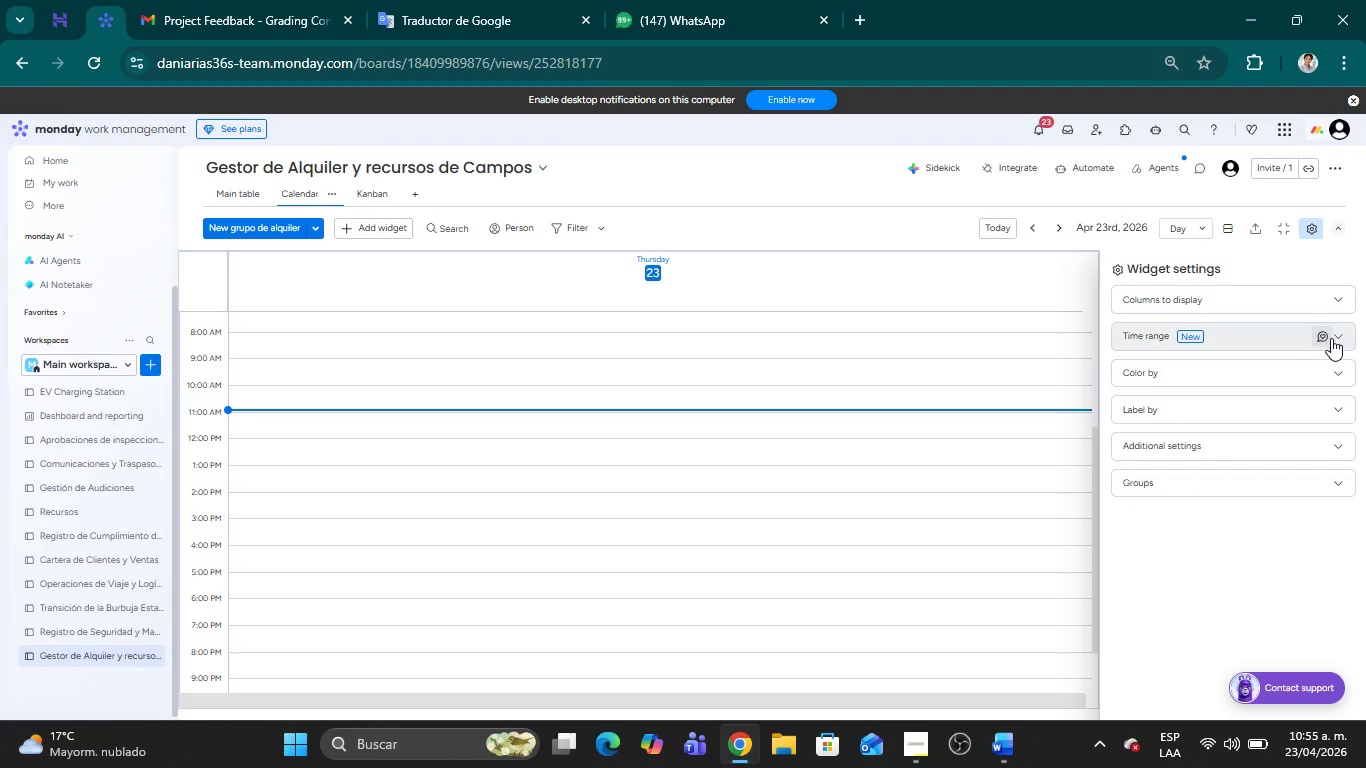 
left_click([1337, 335])
 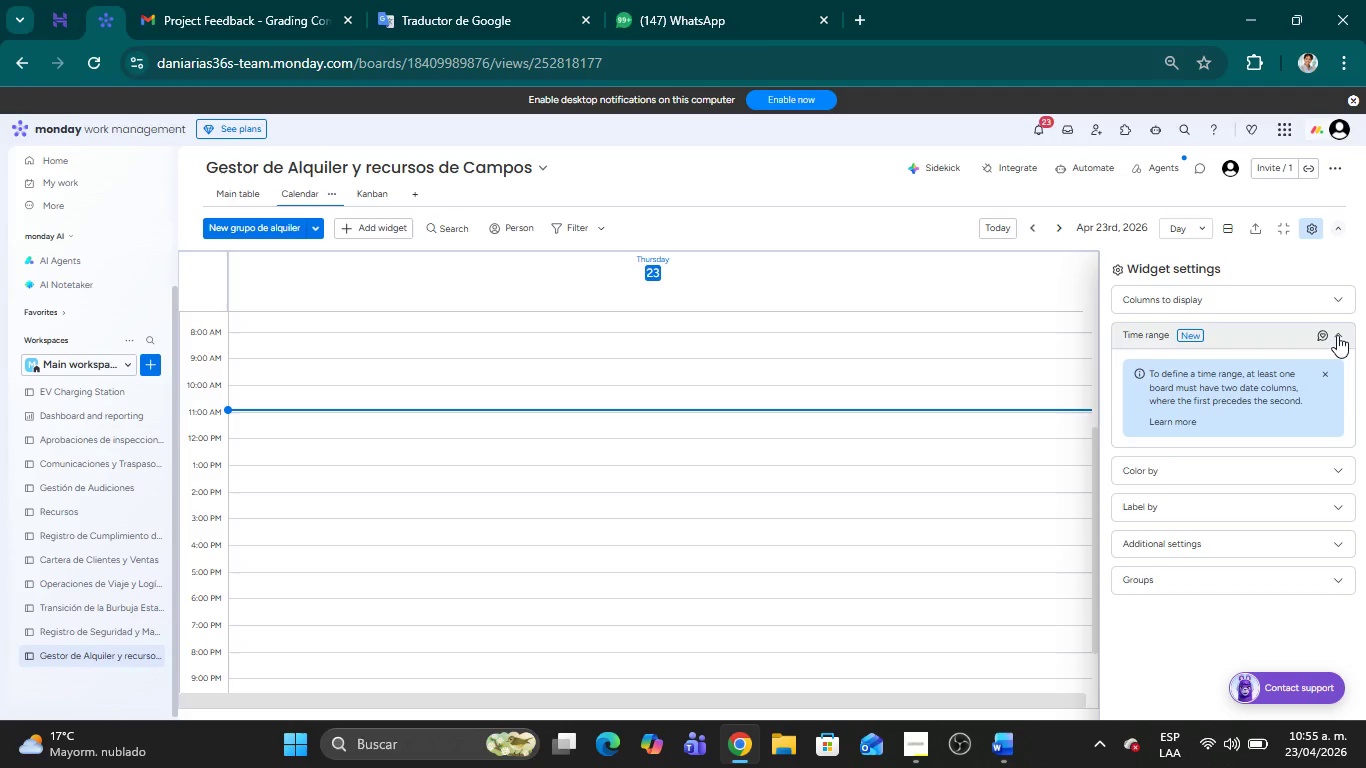 
left_click([1337, 335])
 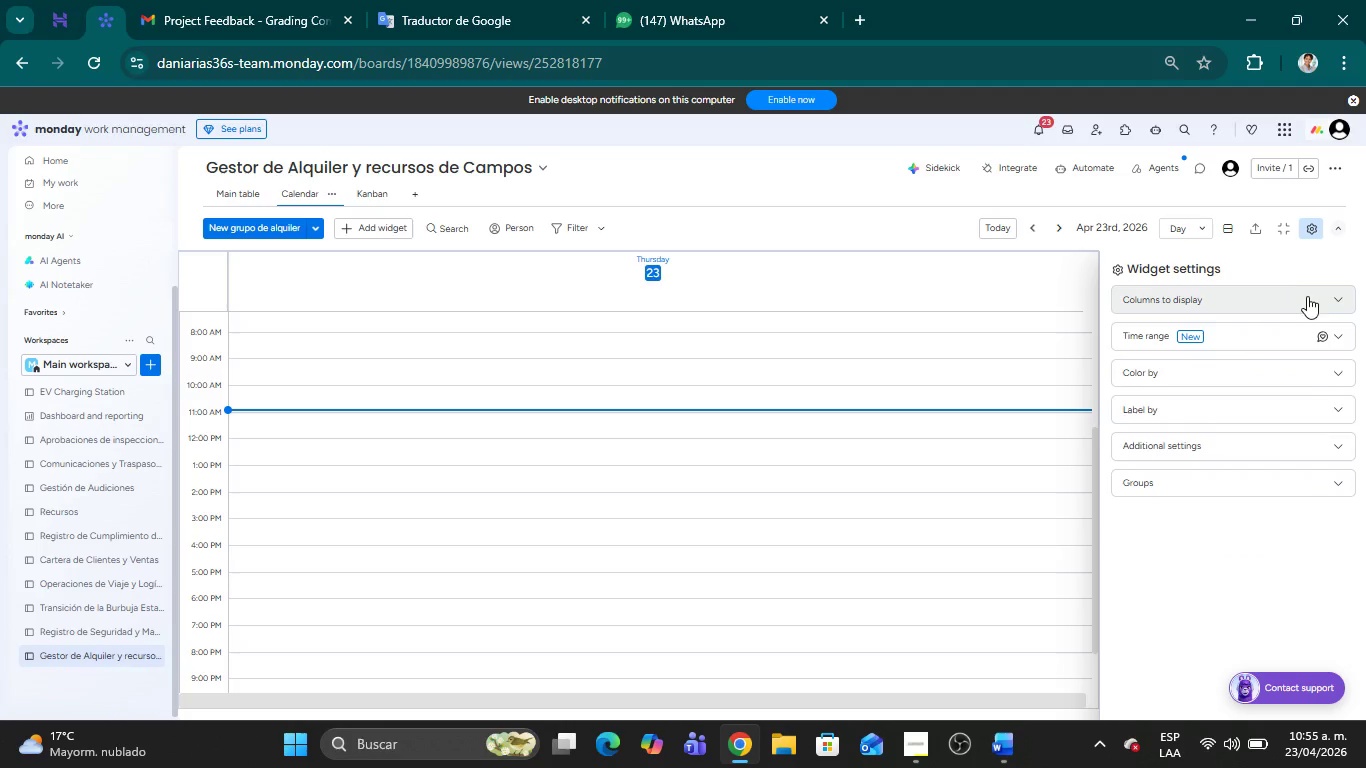 
left_click([1335, 299])
 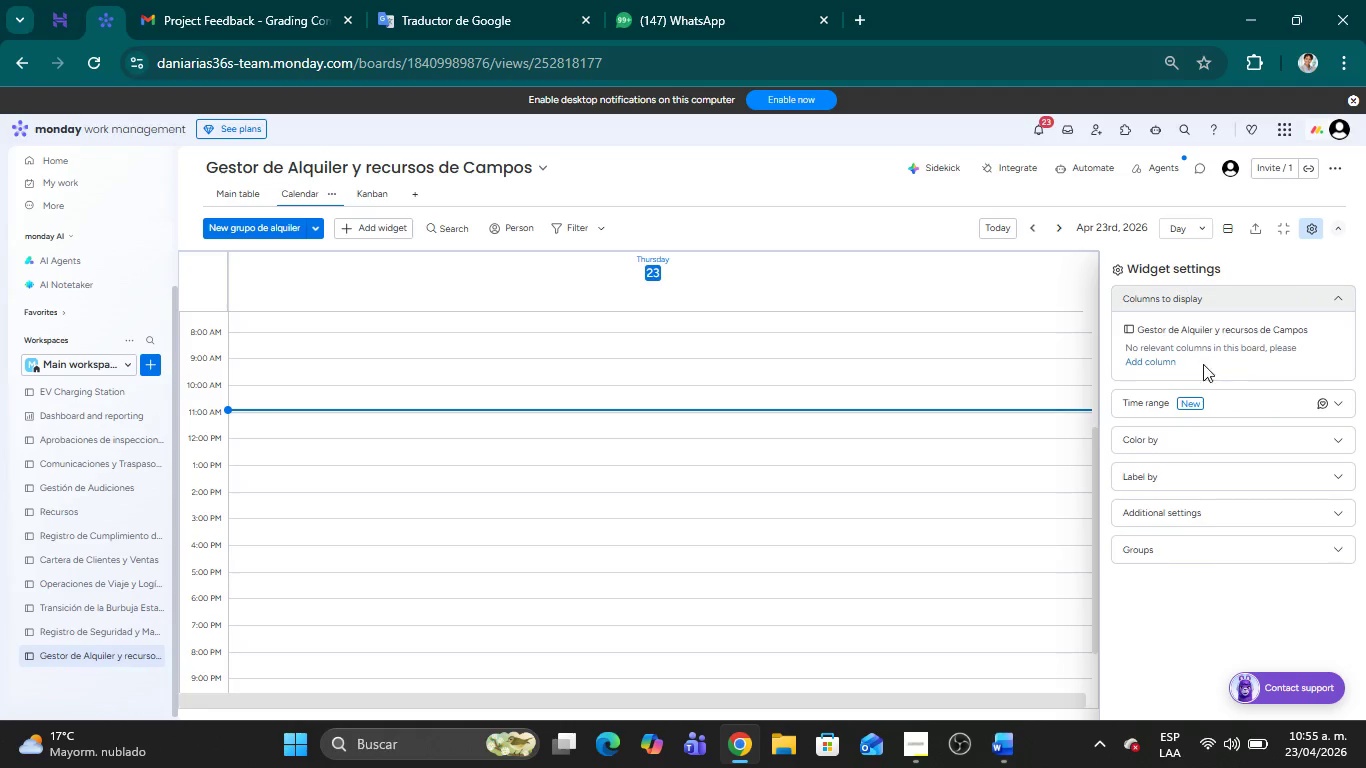 
left_click([1150, 362])
 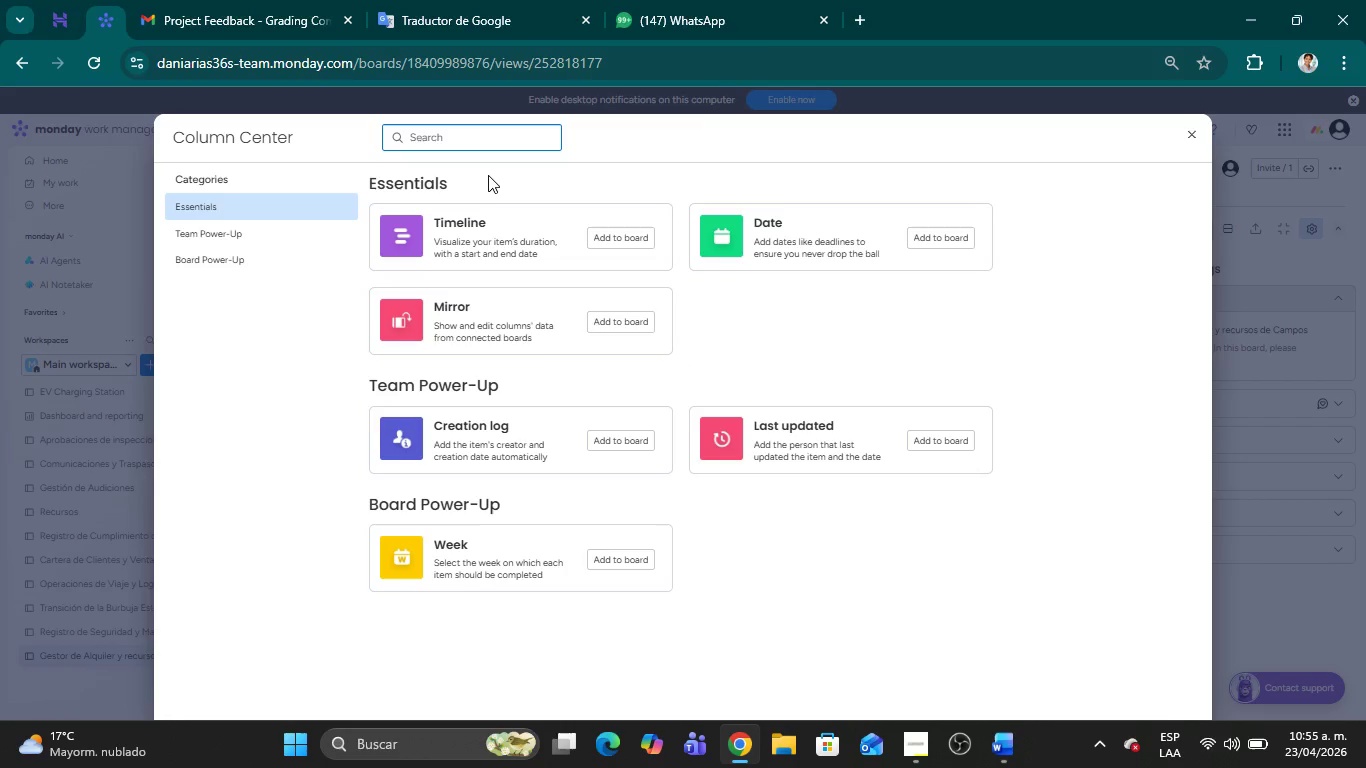 
wait(17.02)
 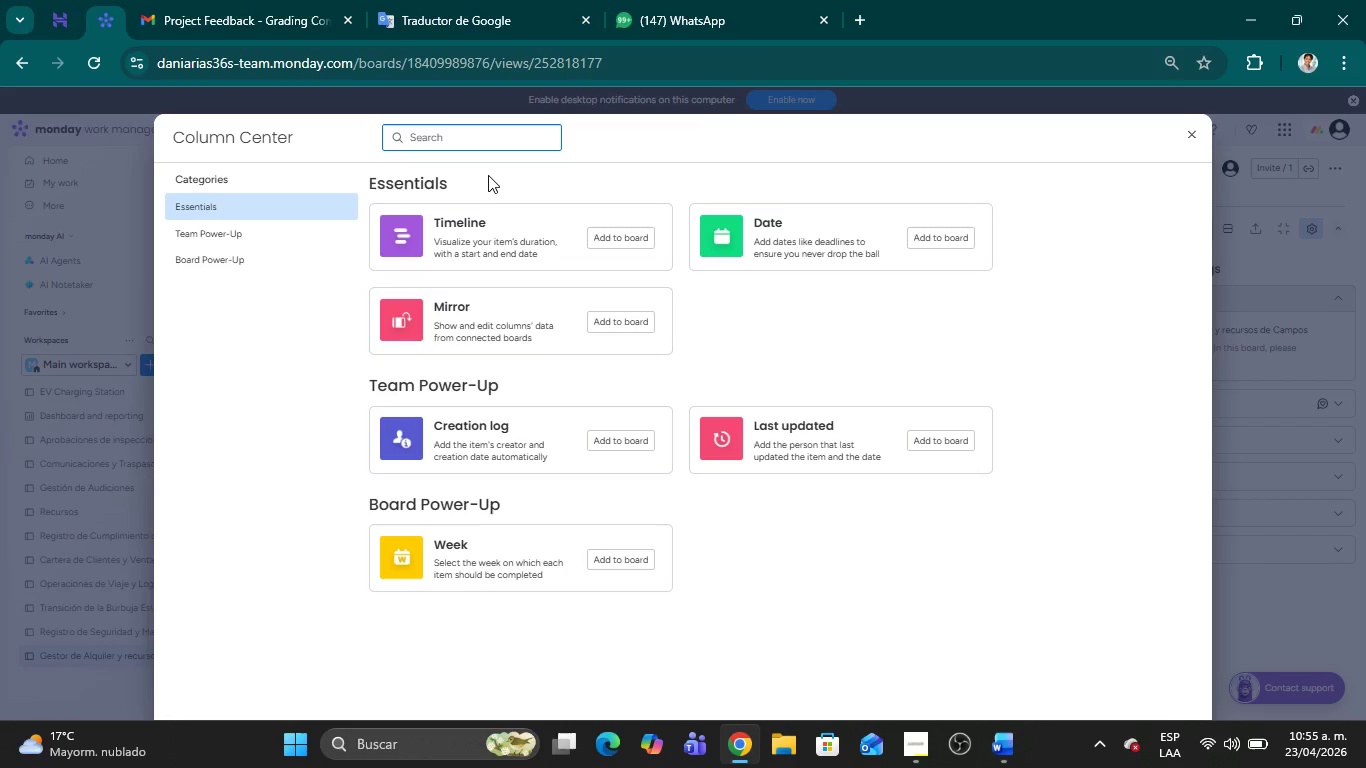 
type(HO)
 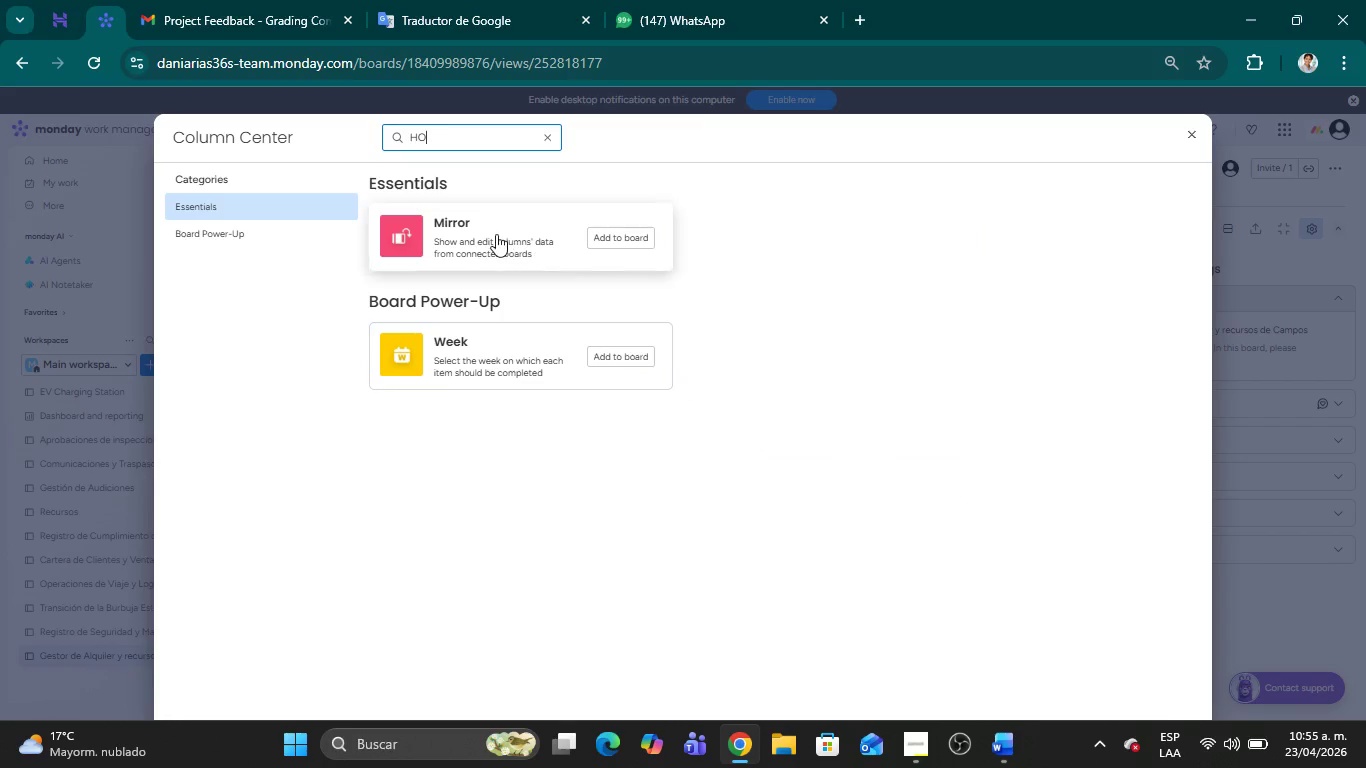 
type(UR)
 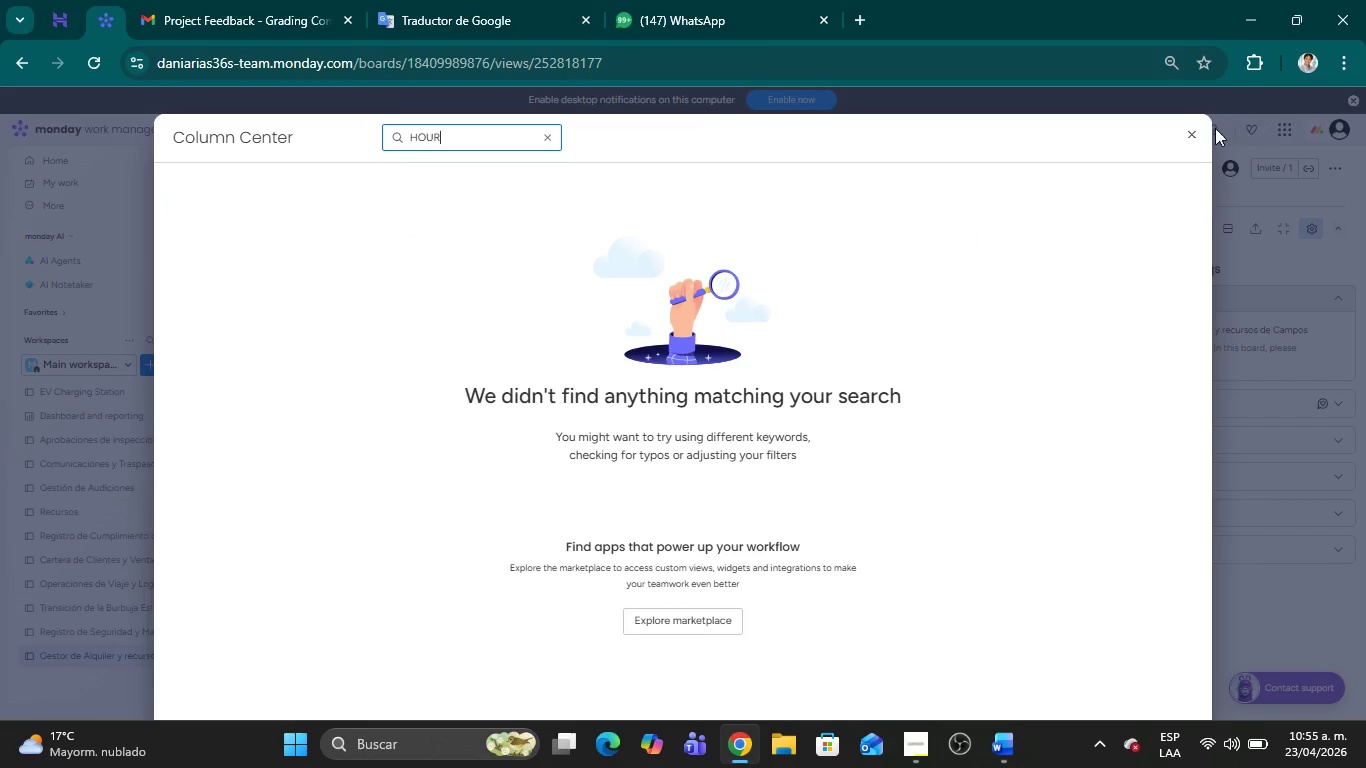 
left_click([1191, 134])
 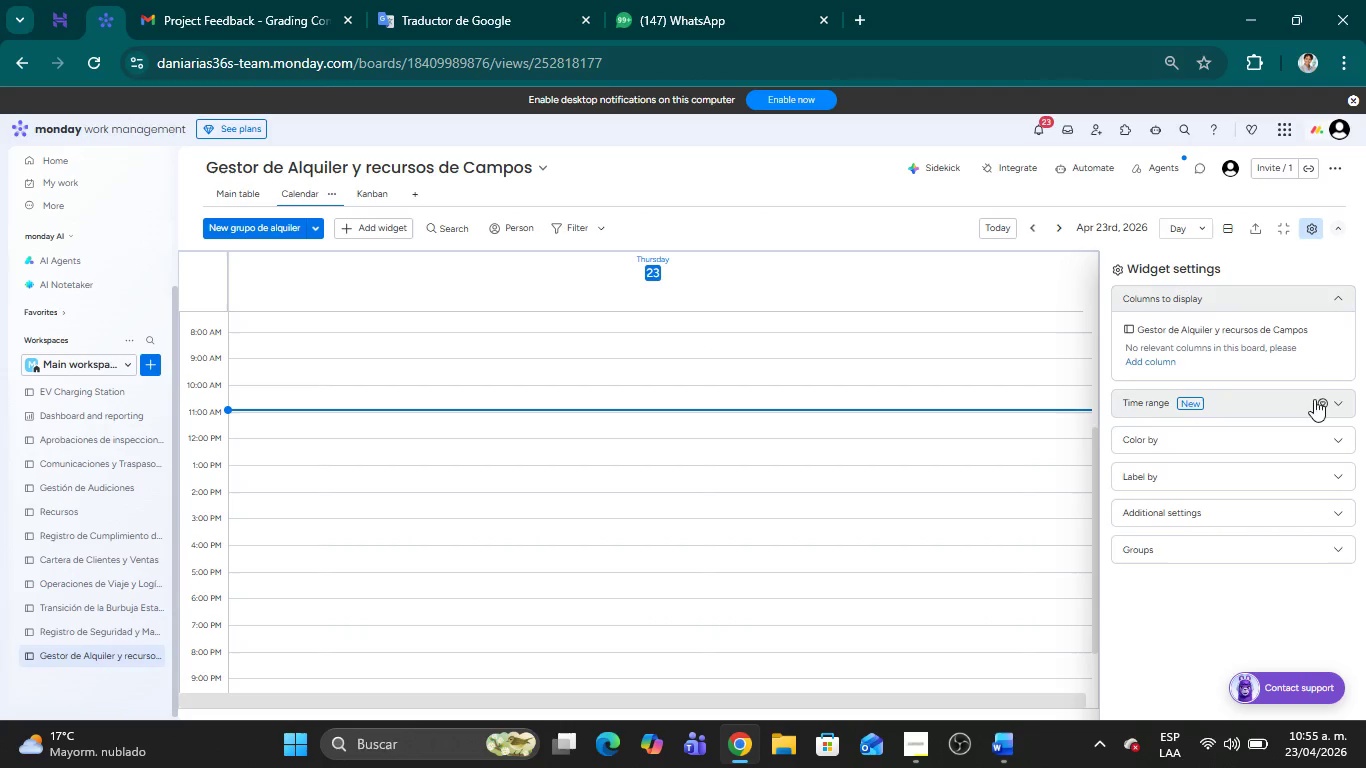 
left_click([1339, 401])
 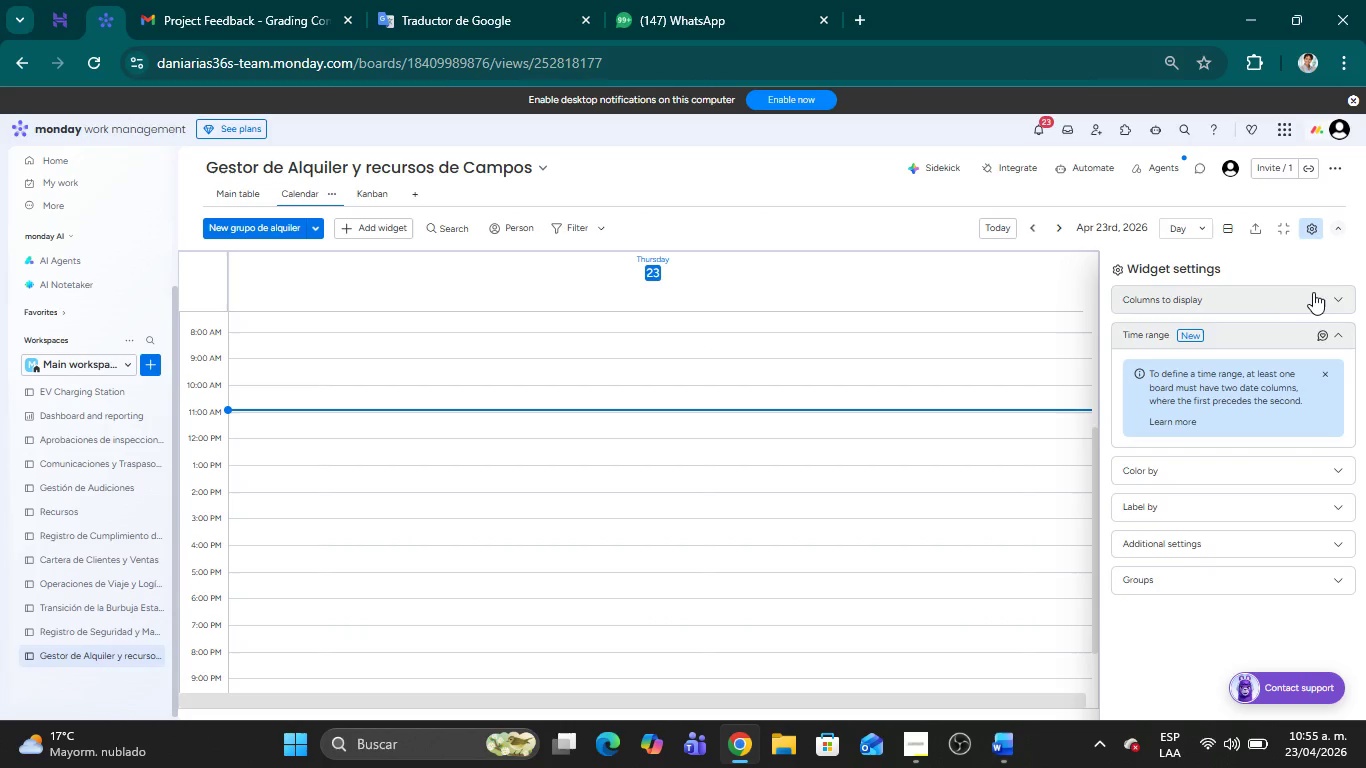 
left_click([1332, 293])
 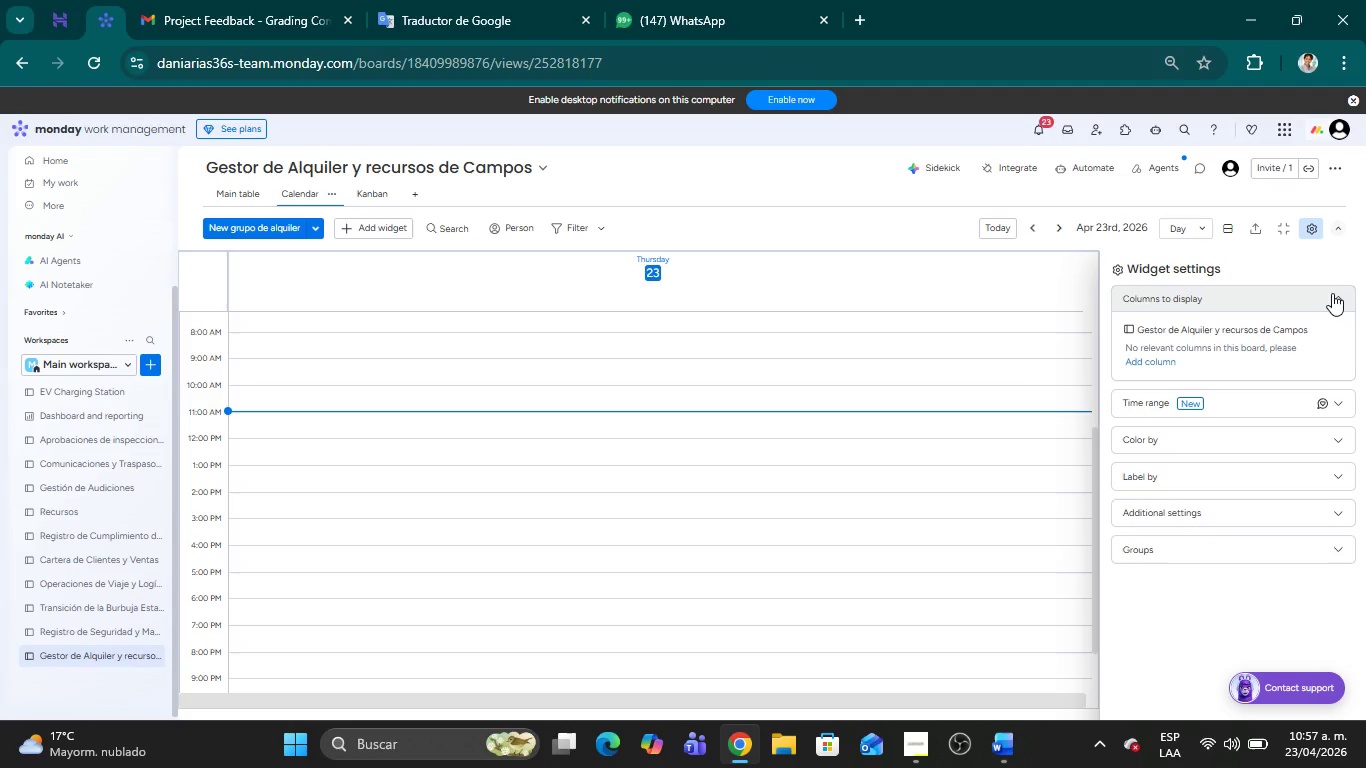 
wait(115.16)
 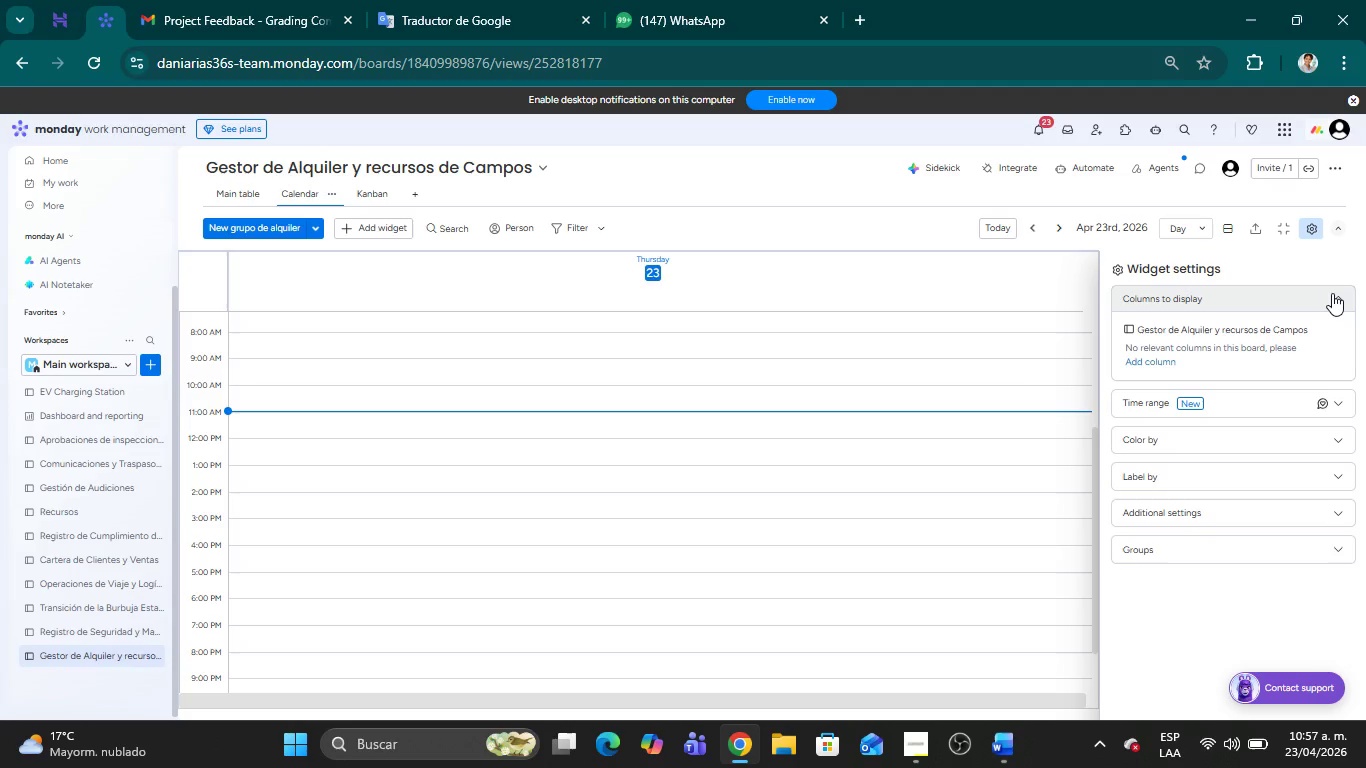 
left_click([254, 186])
 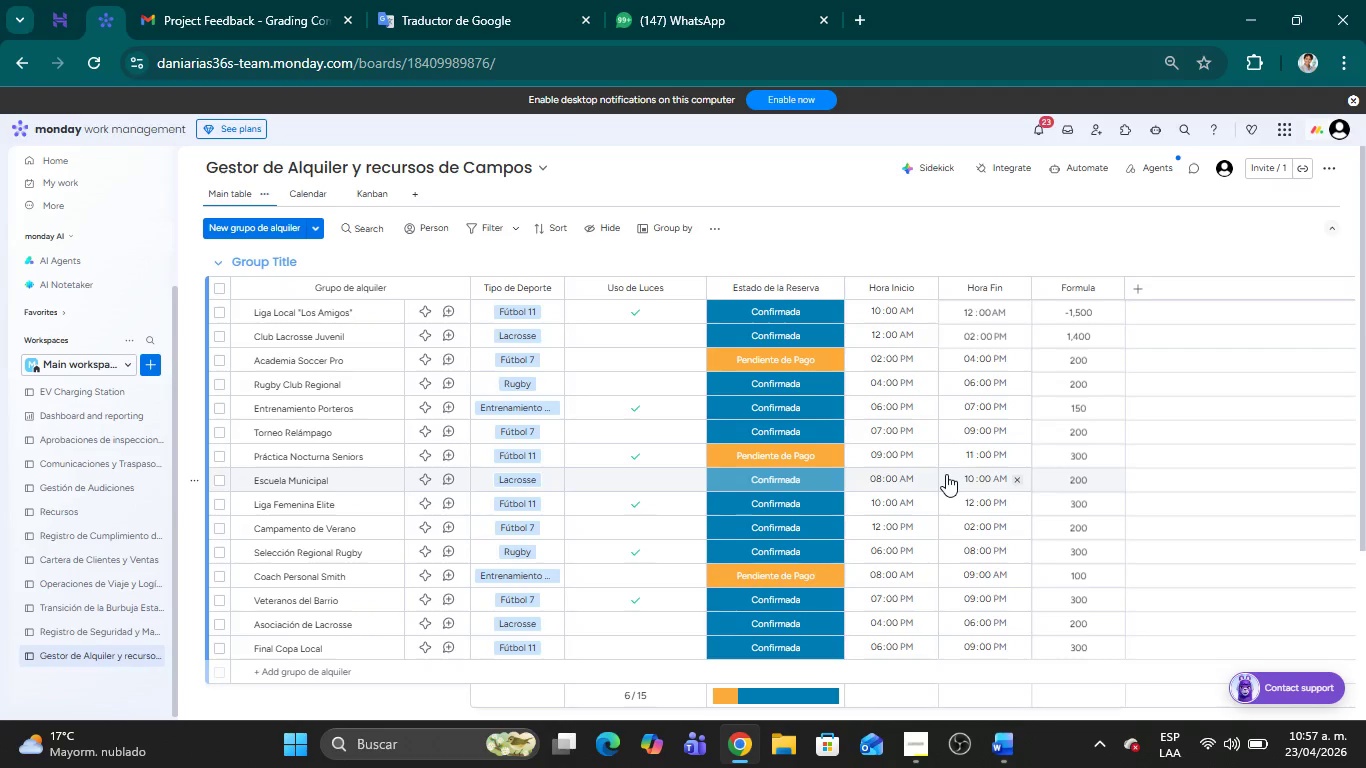 
wait(13.74)
 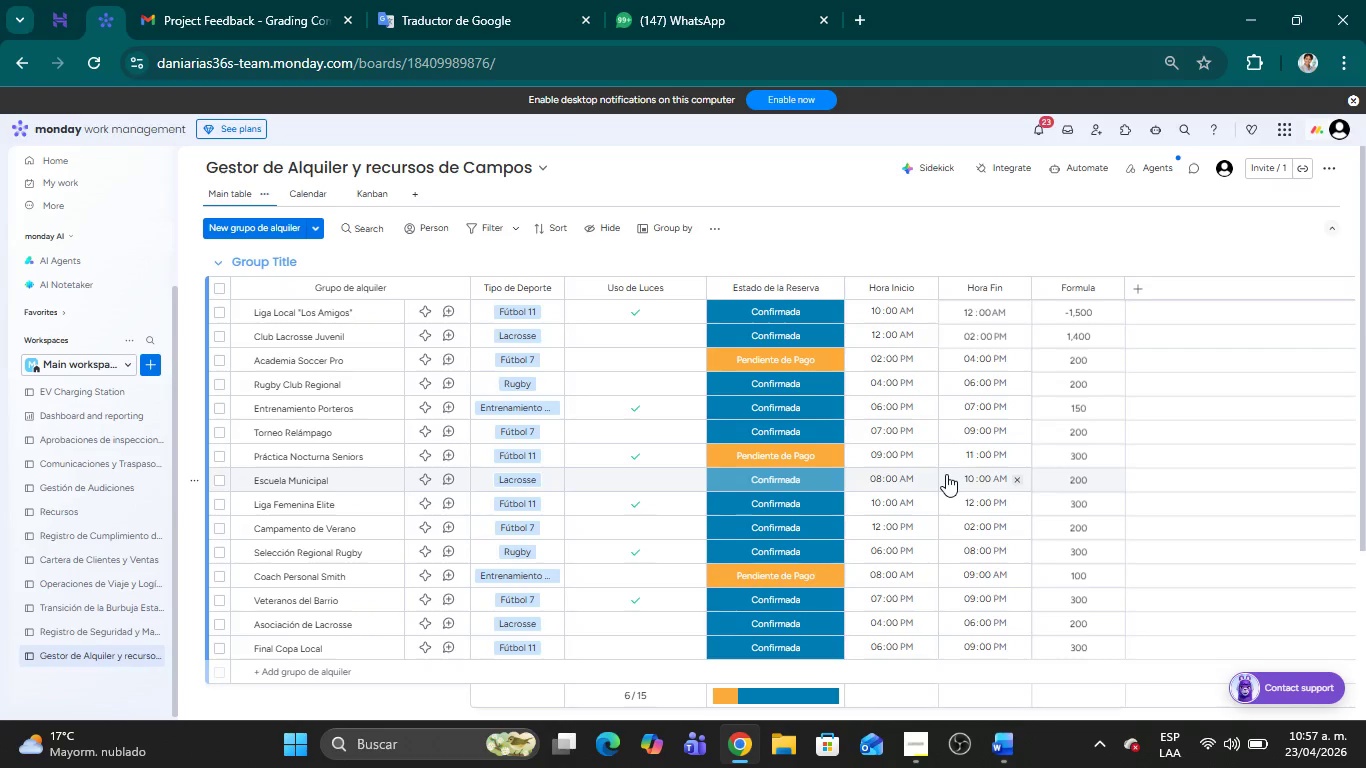 
left_click([1145, 292])
 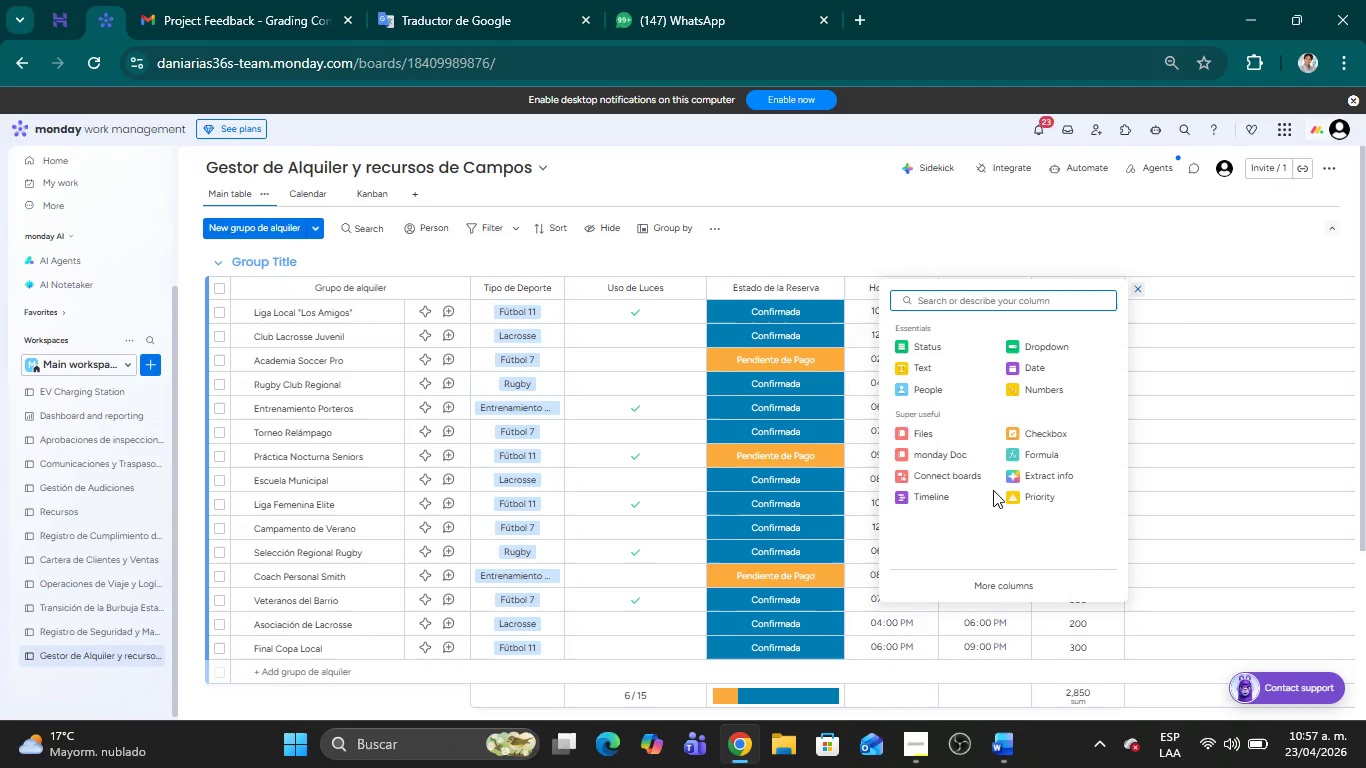 
left_click([968, 487])
 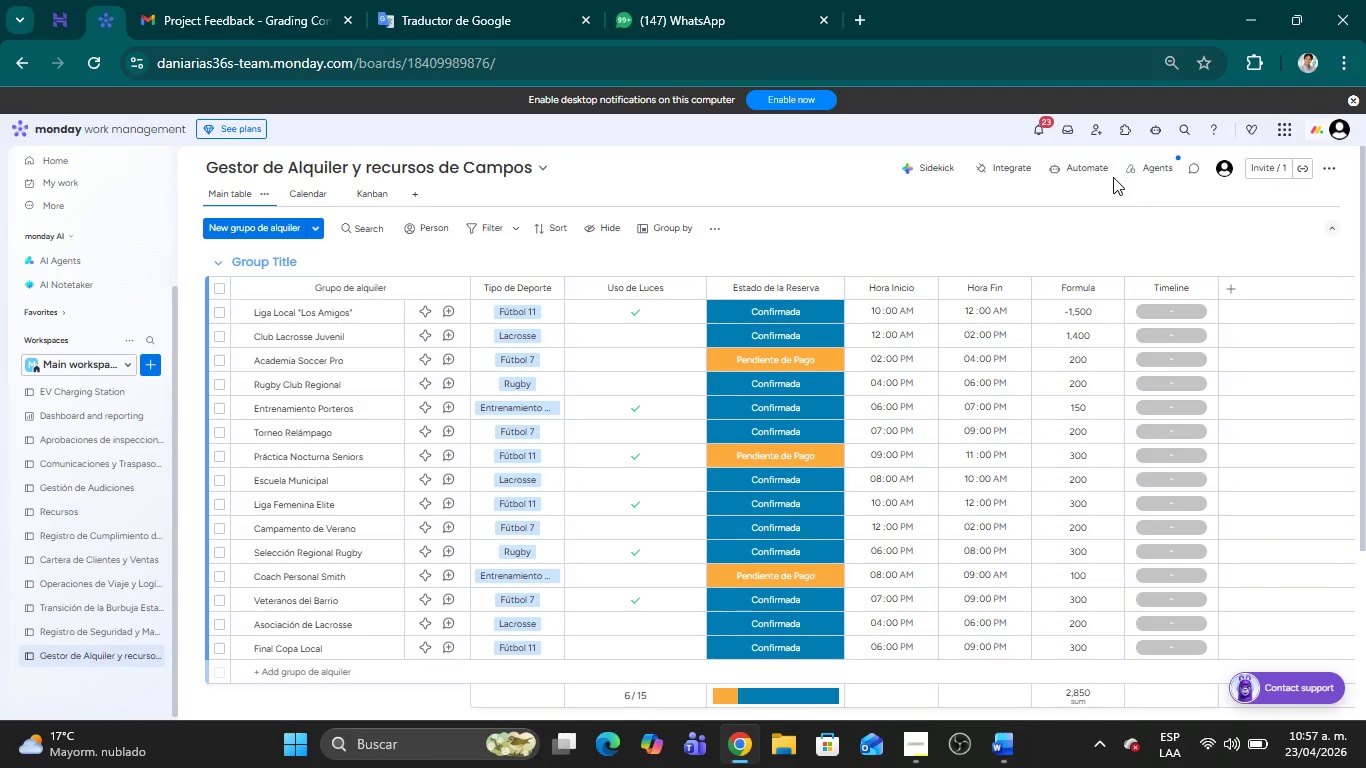 
wait(5.7)
 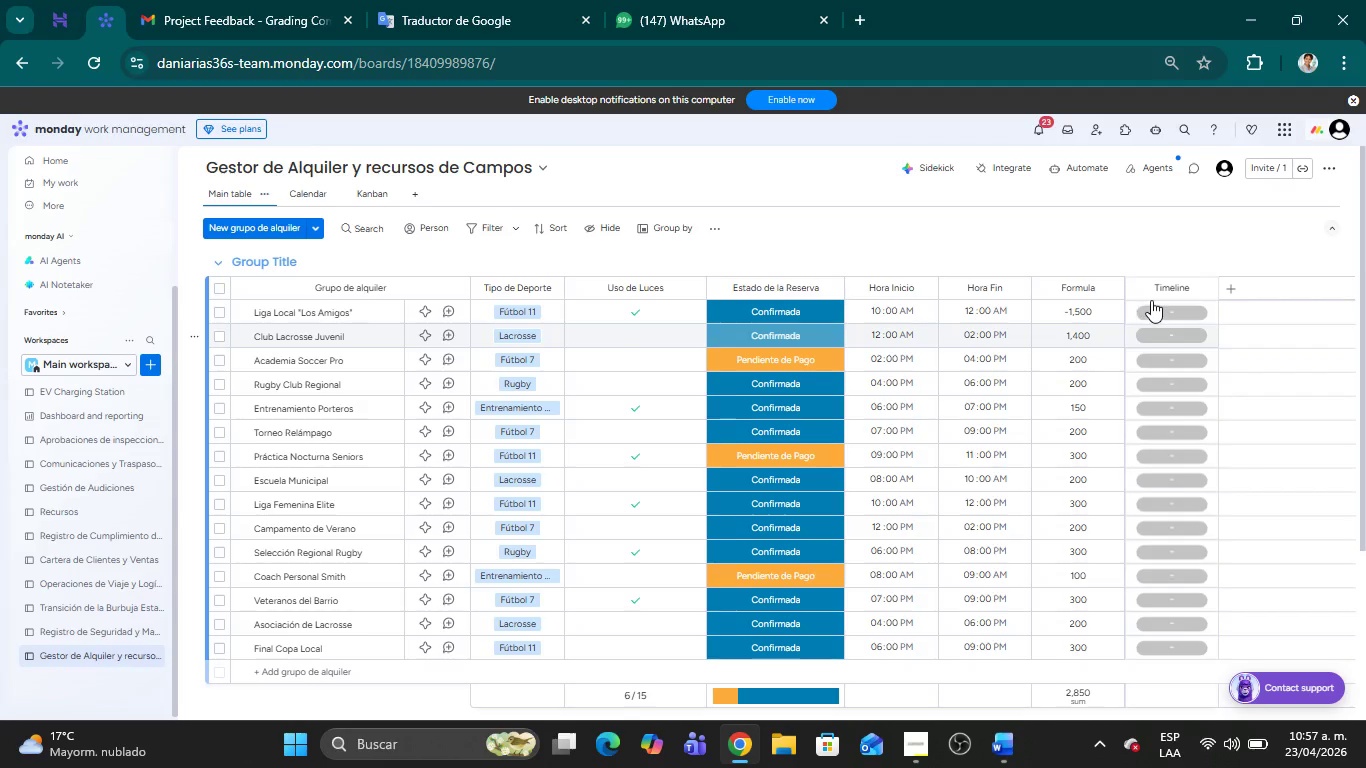 
left_click([1161, 235])
 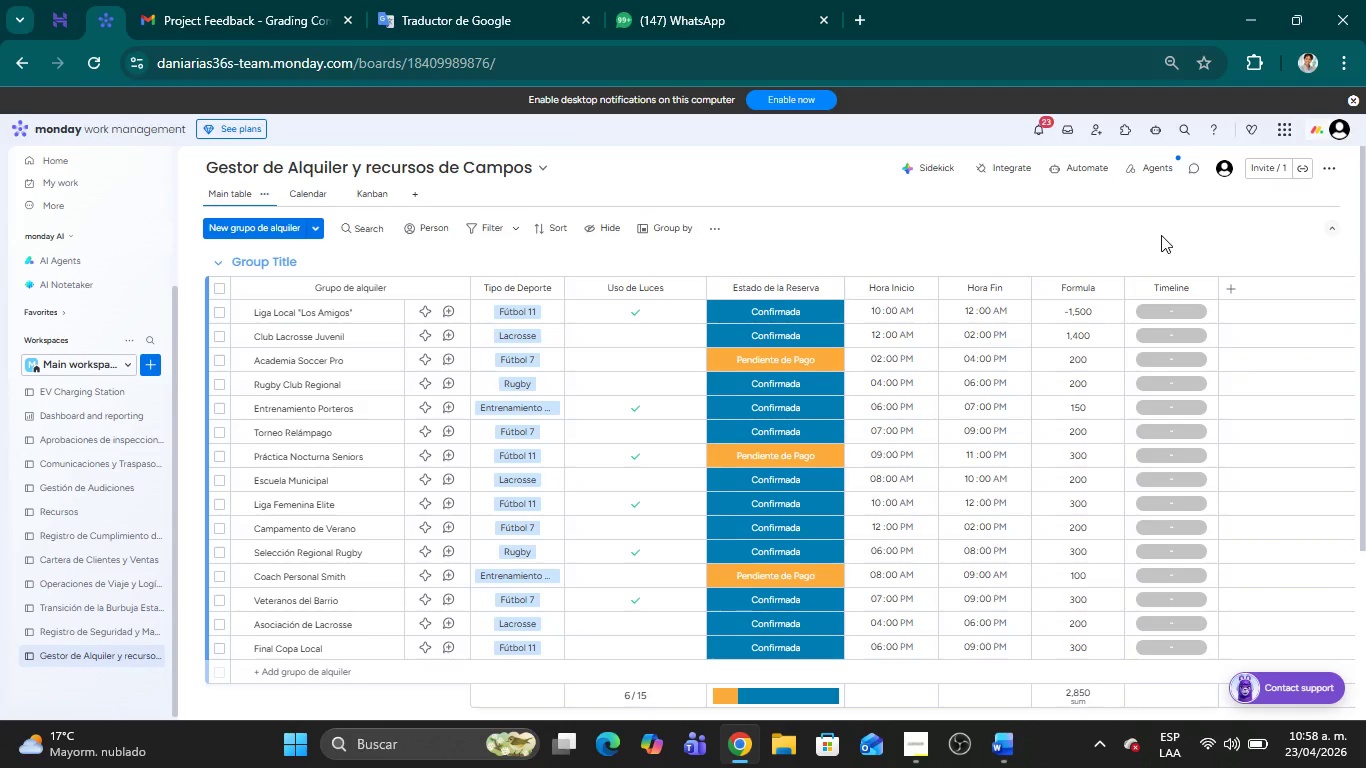 
left_click([1158, 243])
 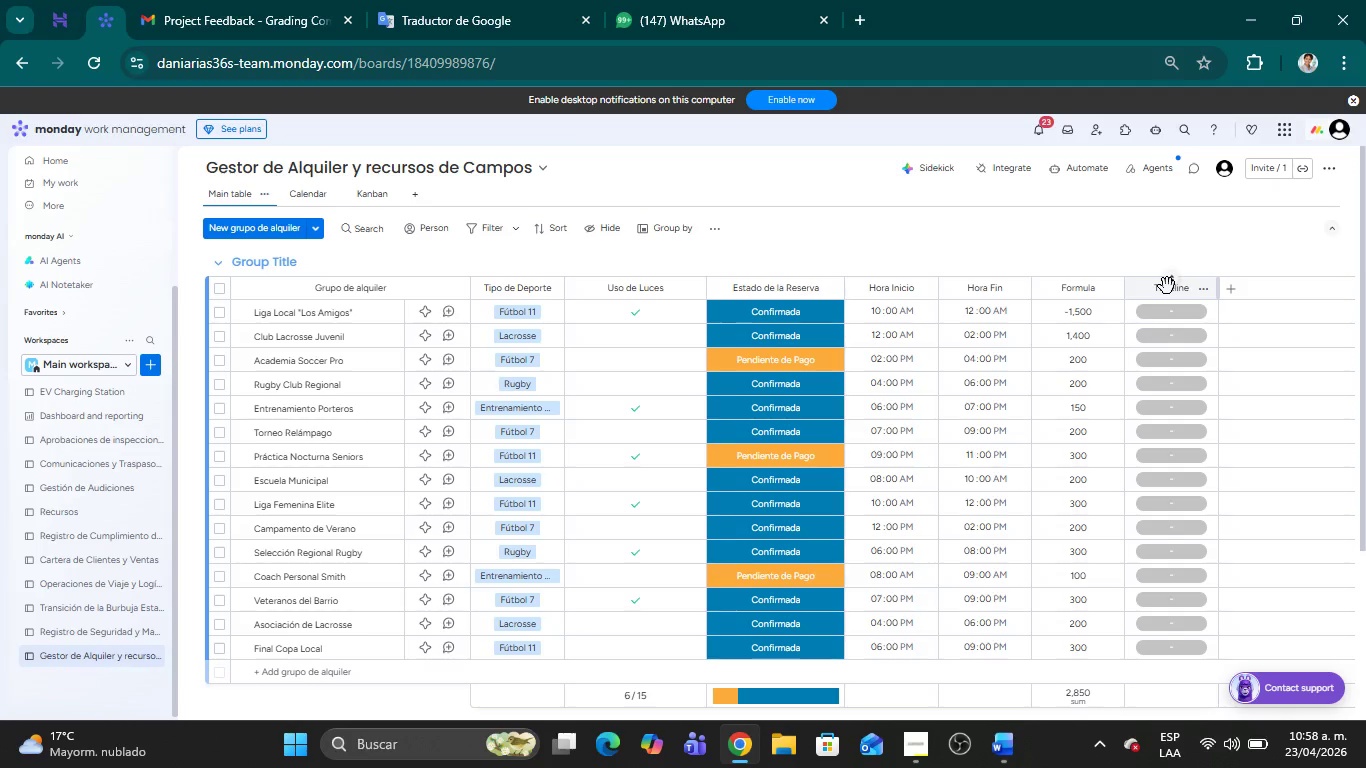 
wait(15.53)
 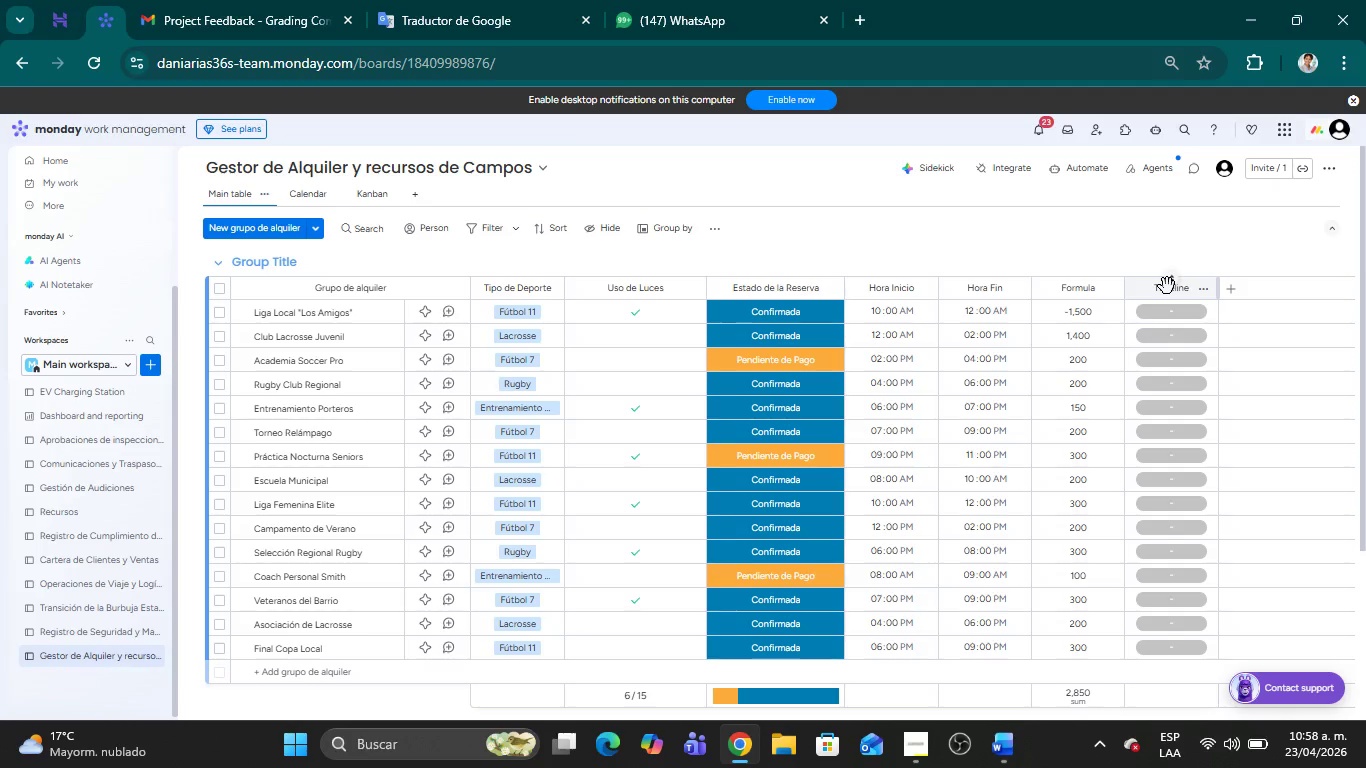 
left_click([316, 191])
 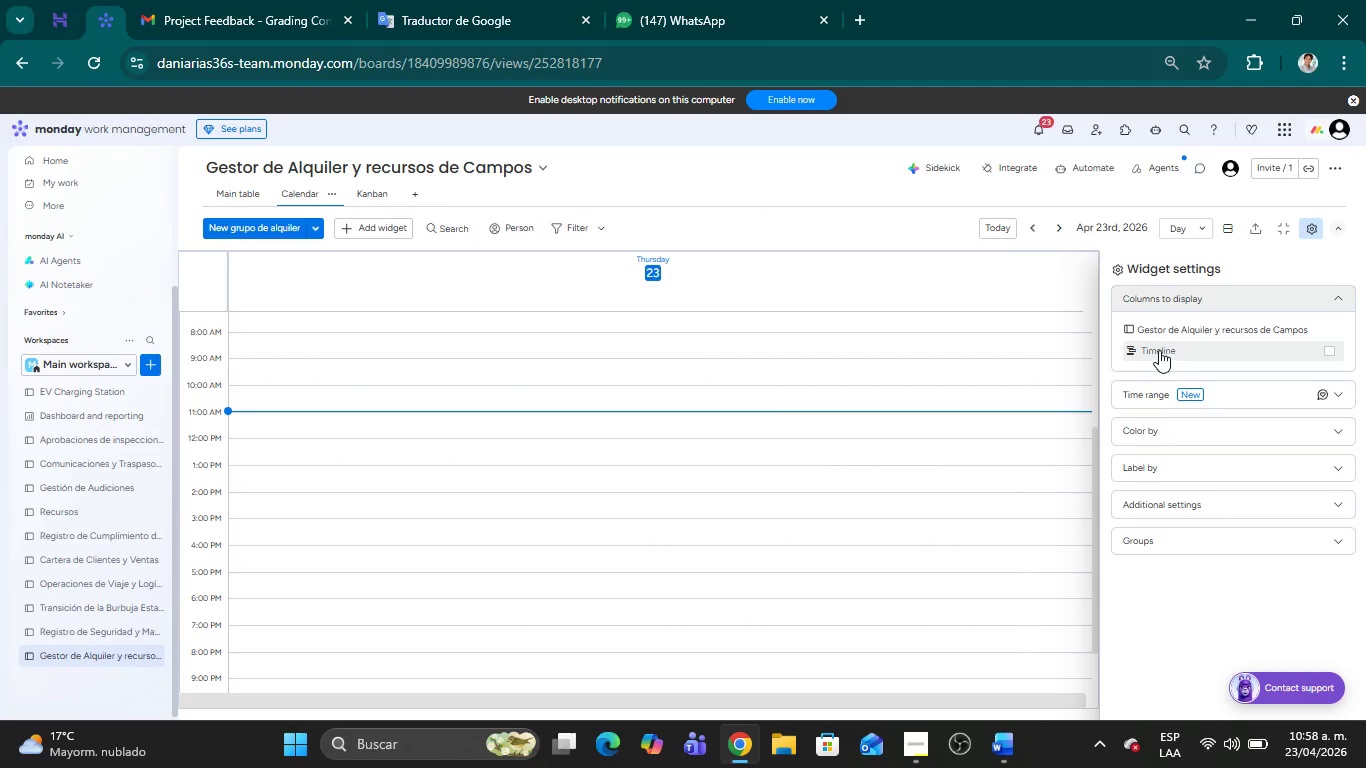 
wait(9.7)
 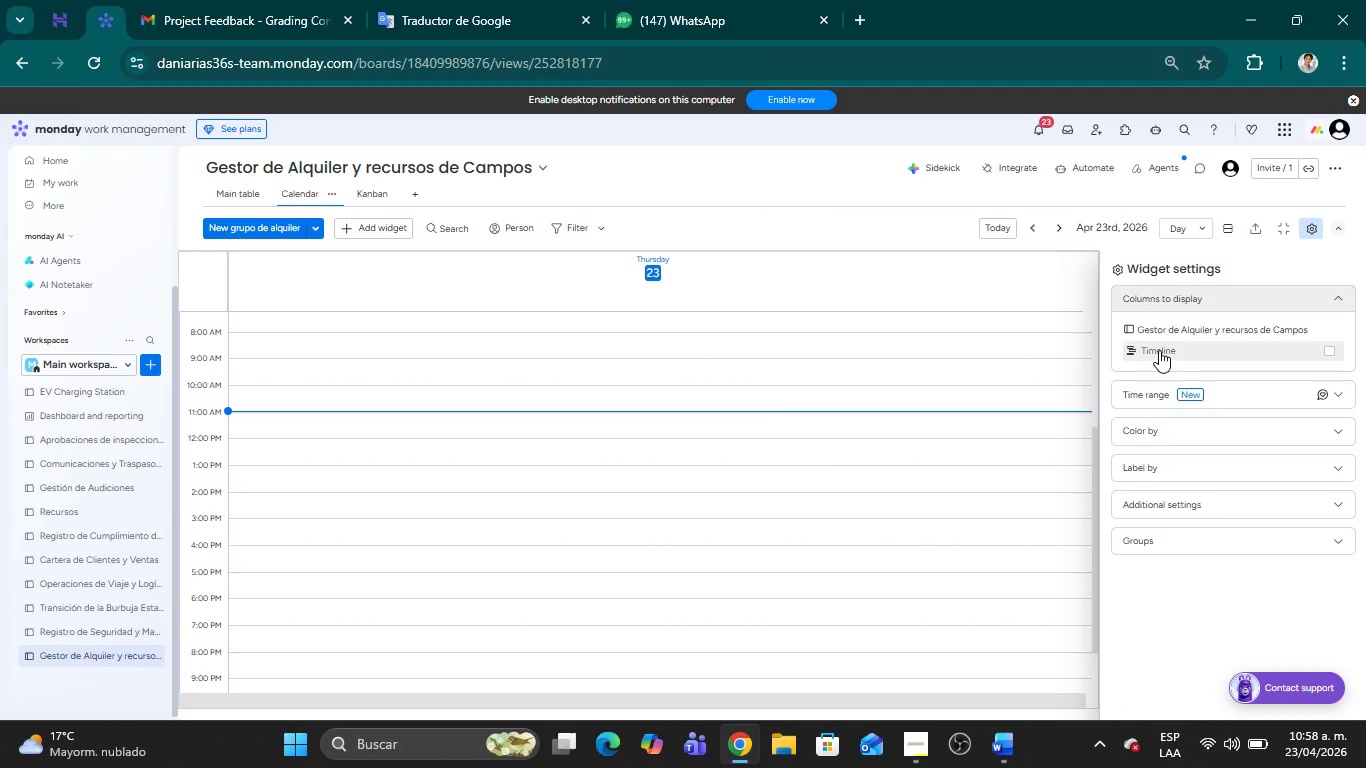 
left_click([226, 198])
 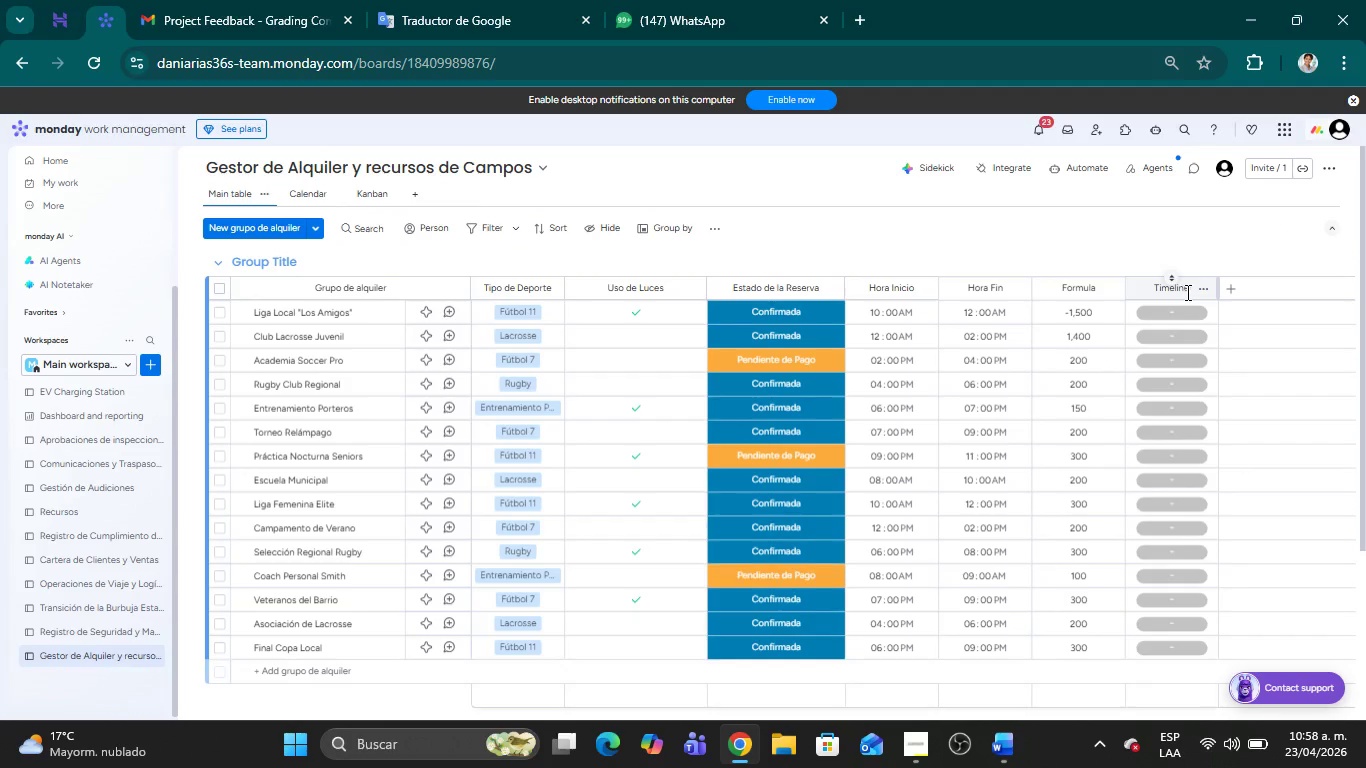 
left_click([1203, 292])
 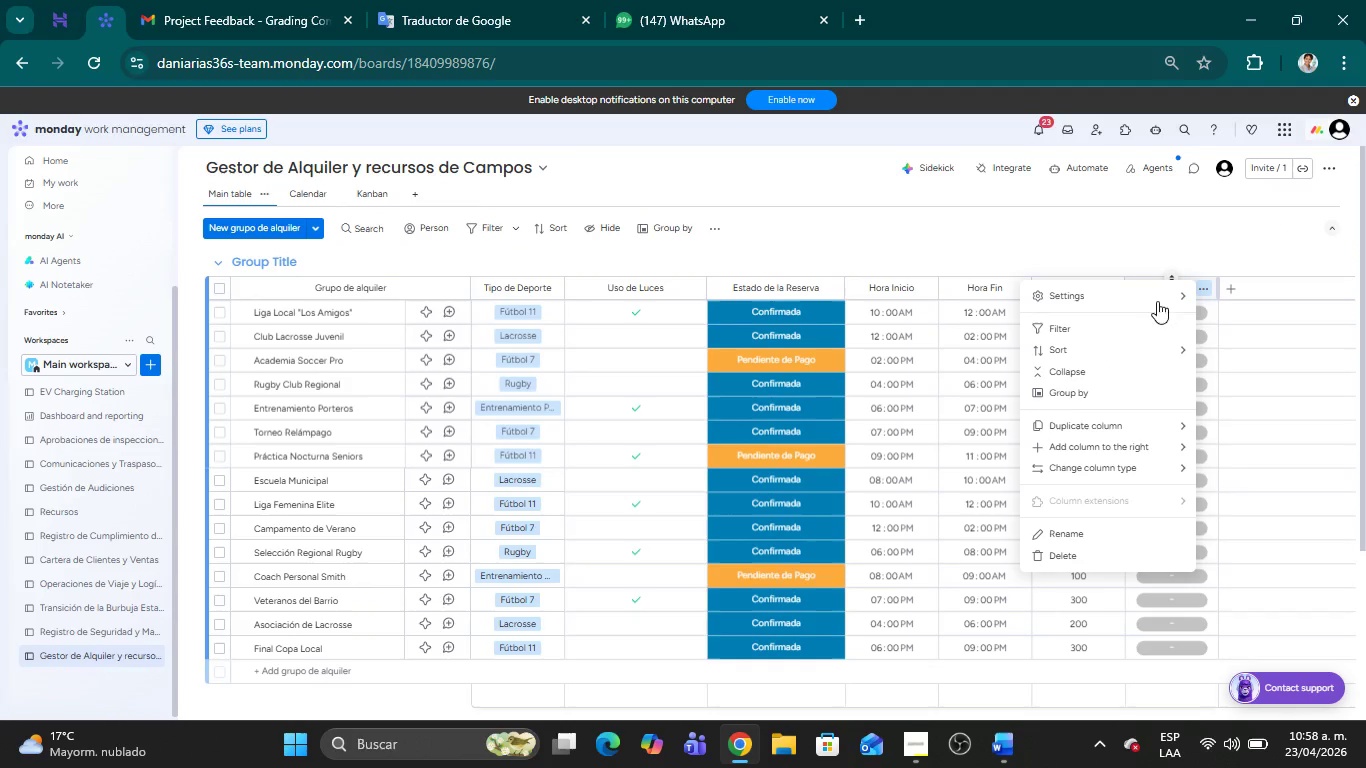 
left_click([1099, 299])
 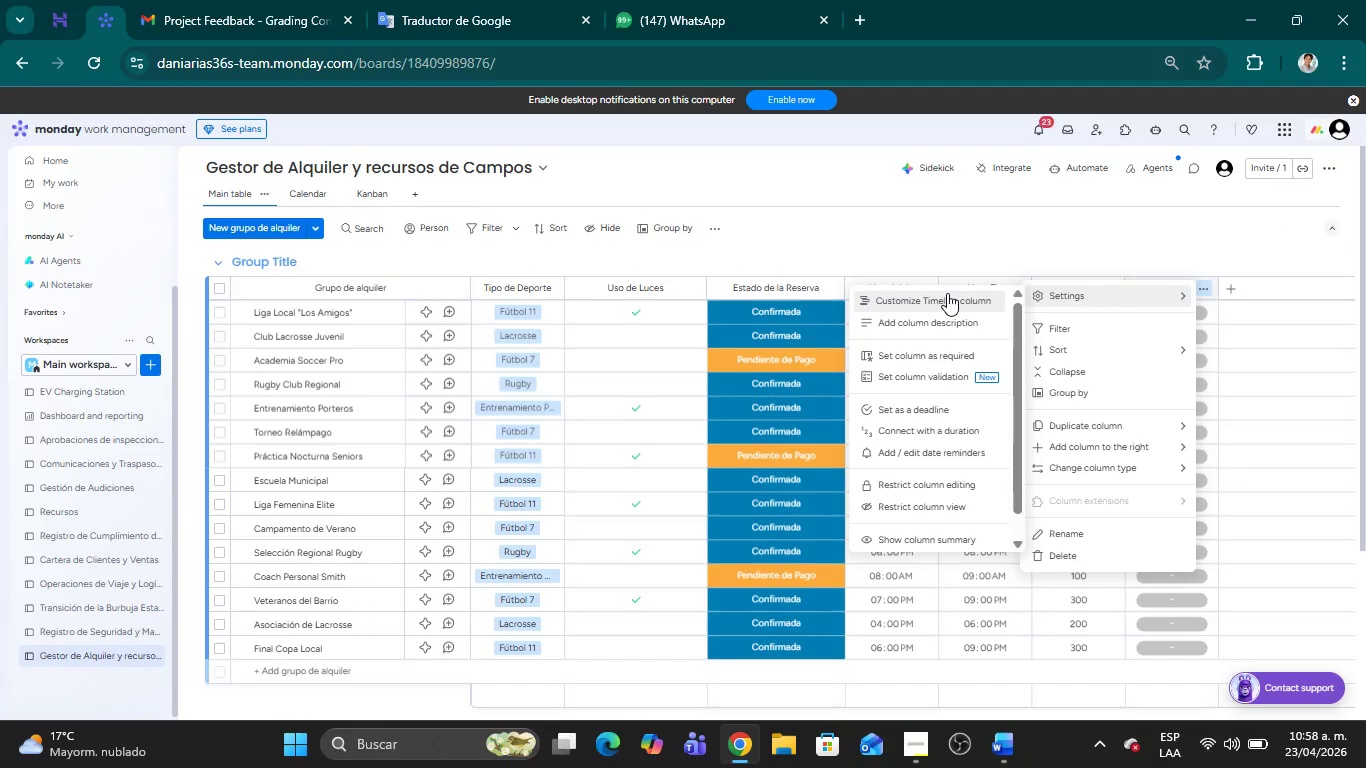 
left_click([1040, 233])
 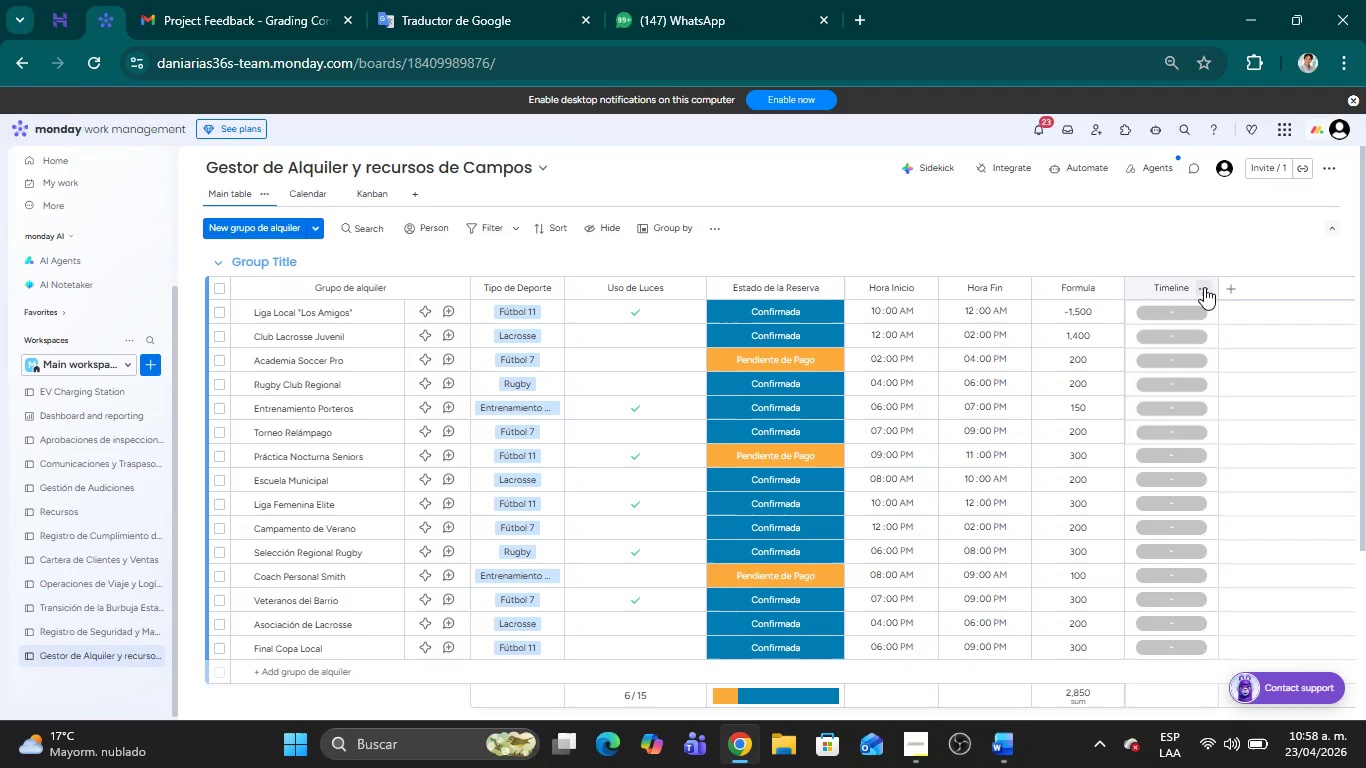 
left_click([1206, 291])
 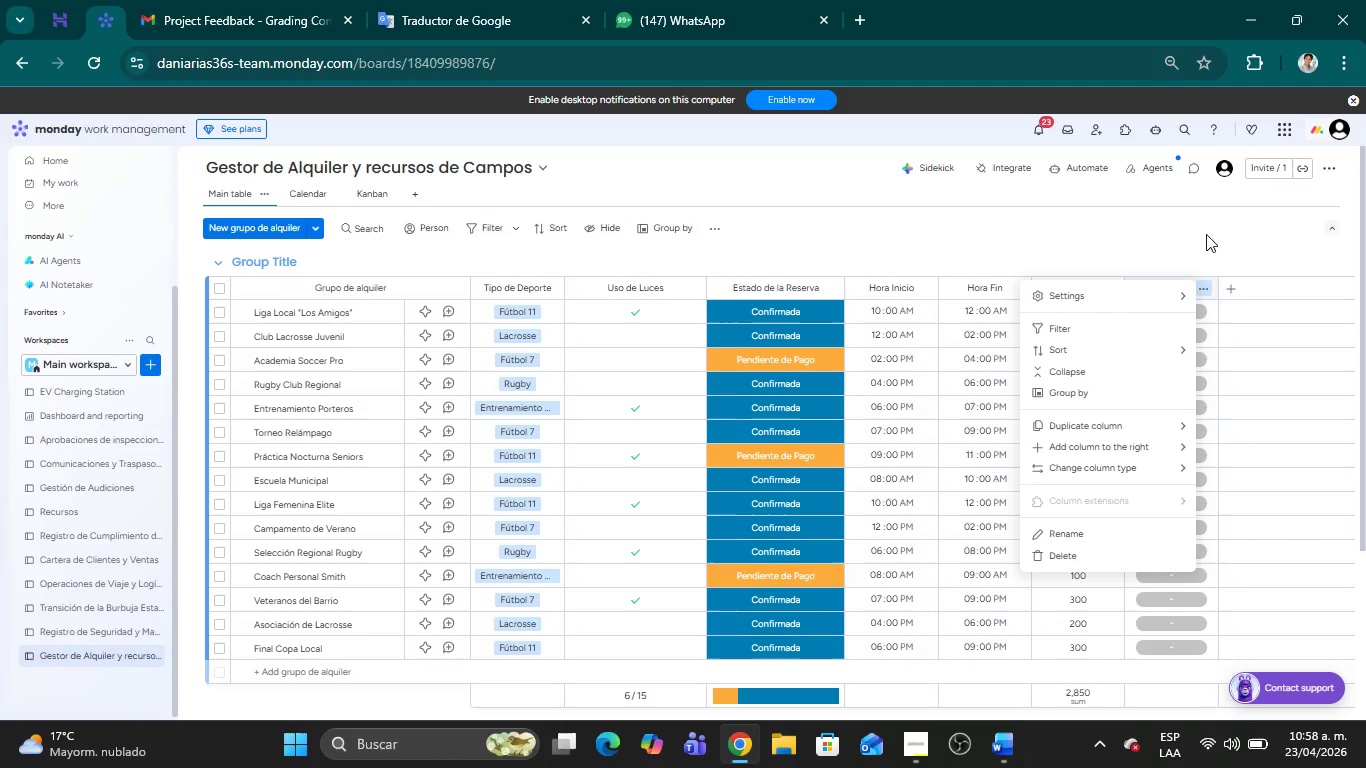 
left_click([1110, 296])
 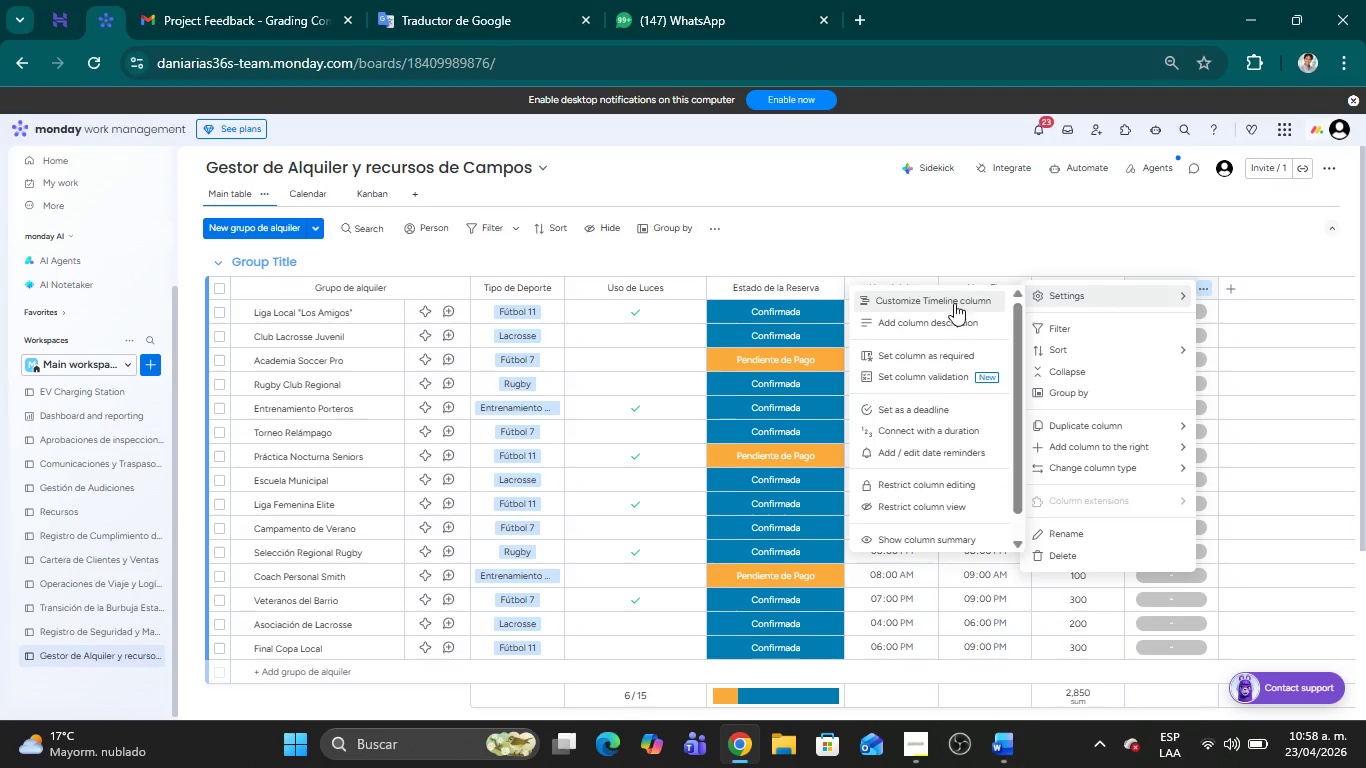 
left_click([945, 299])
 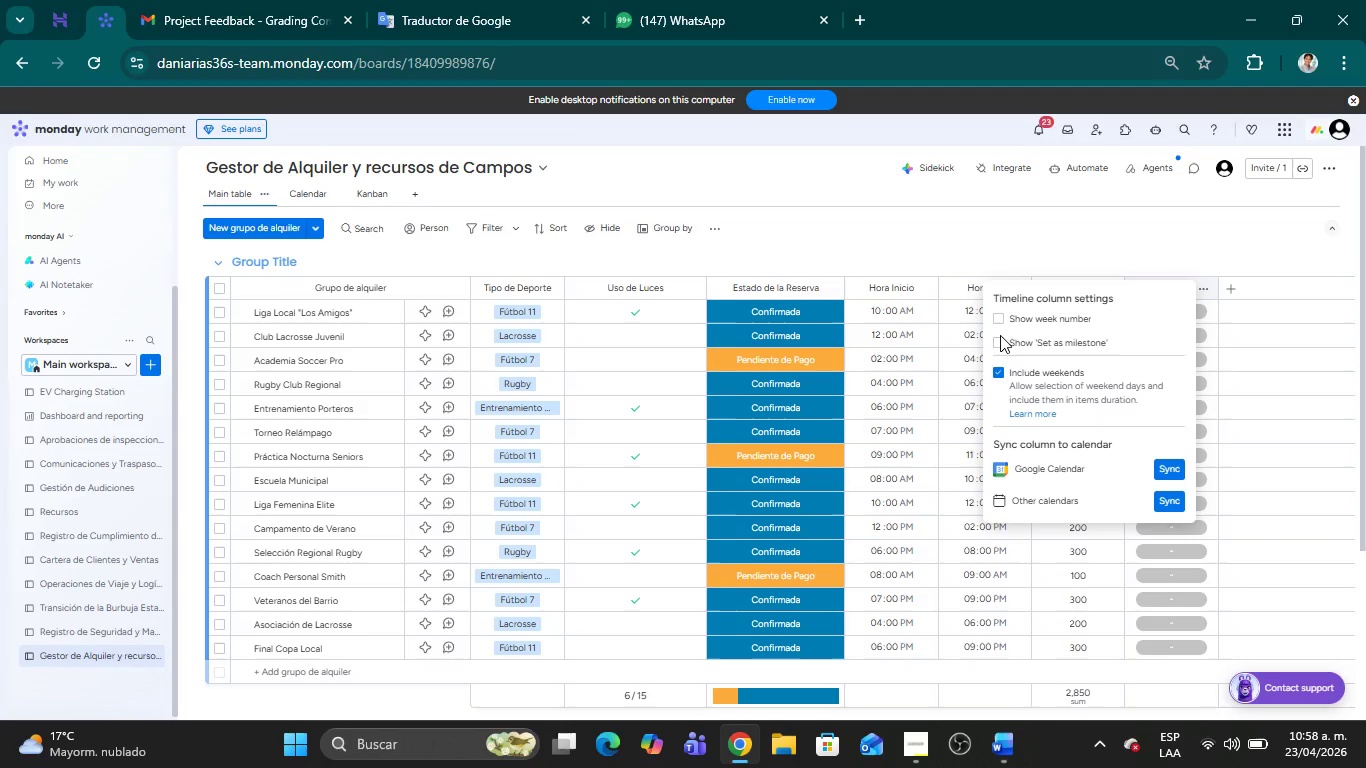 
wait(5.27)
 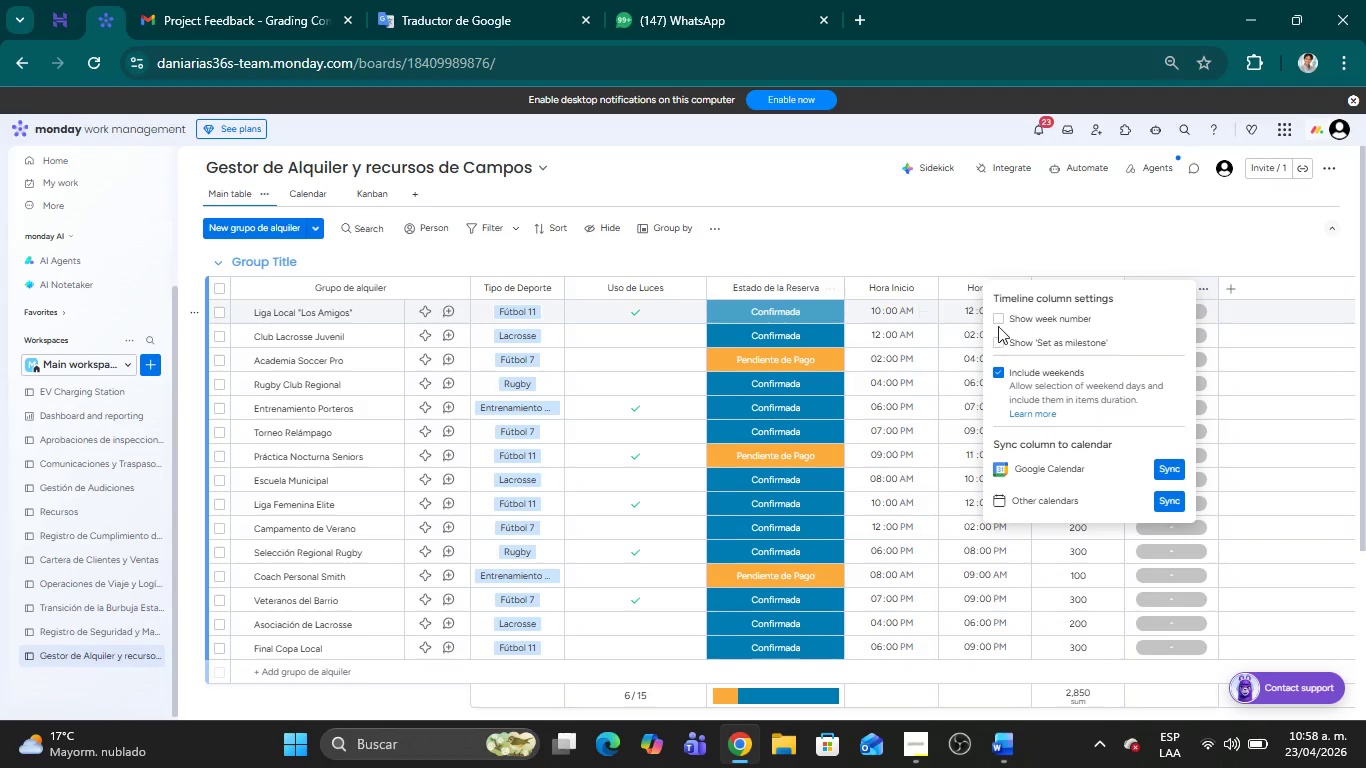 
scroll: coordinate [1109, 496], scroll_direction: down, amount: 1.0
 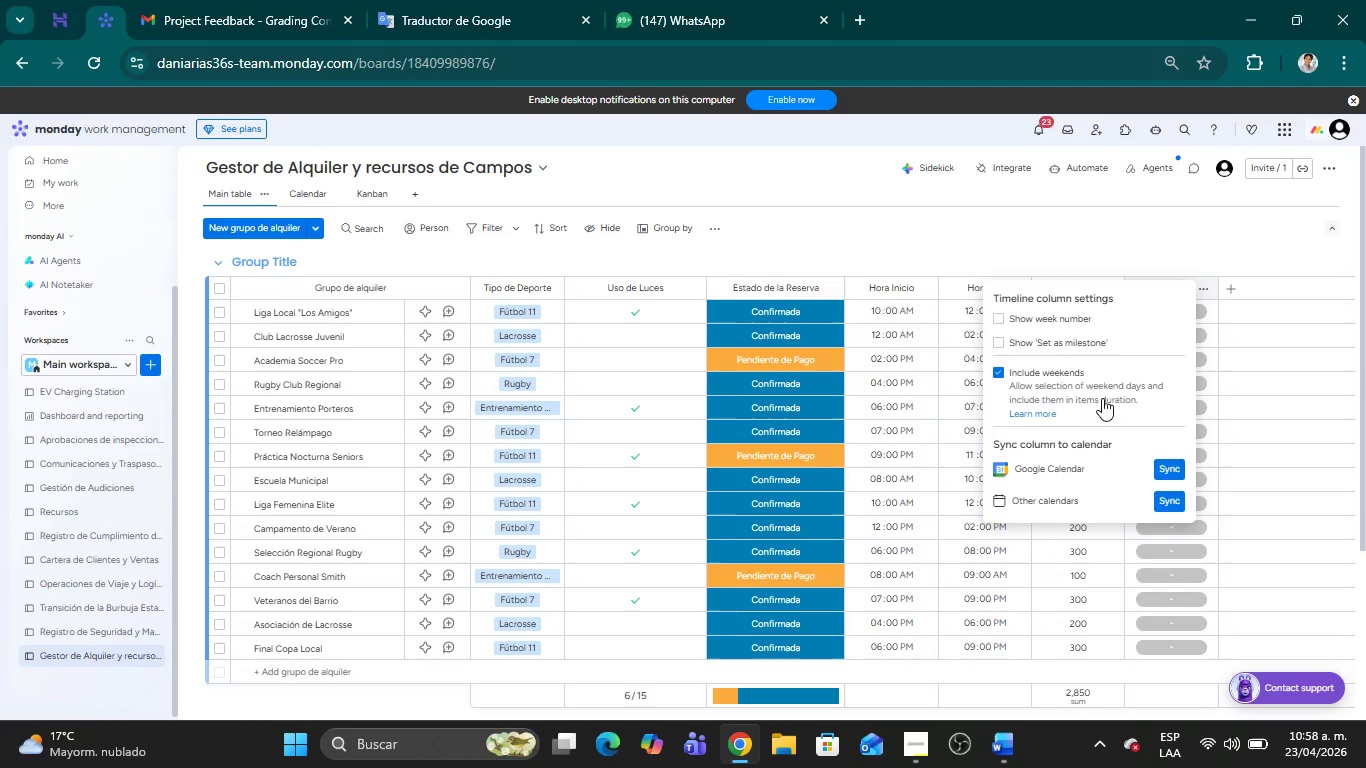 
scroll: coordinate [1104, 383], scroll_direction: up, amount: 2.0
 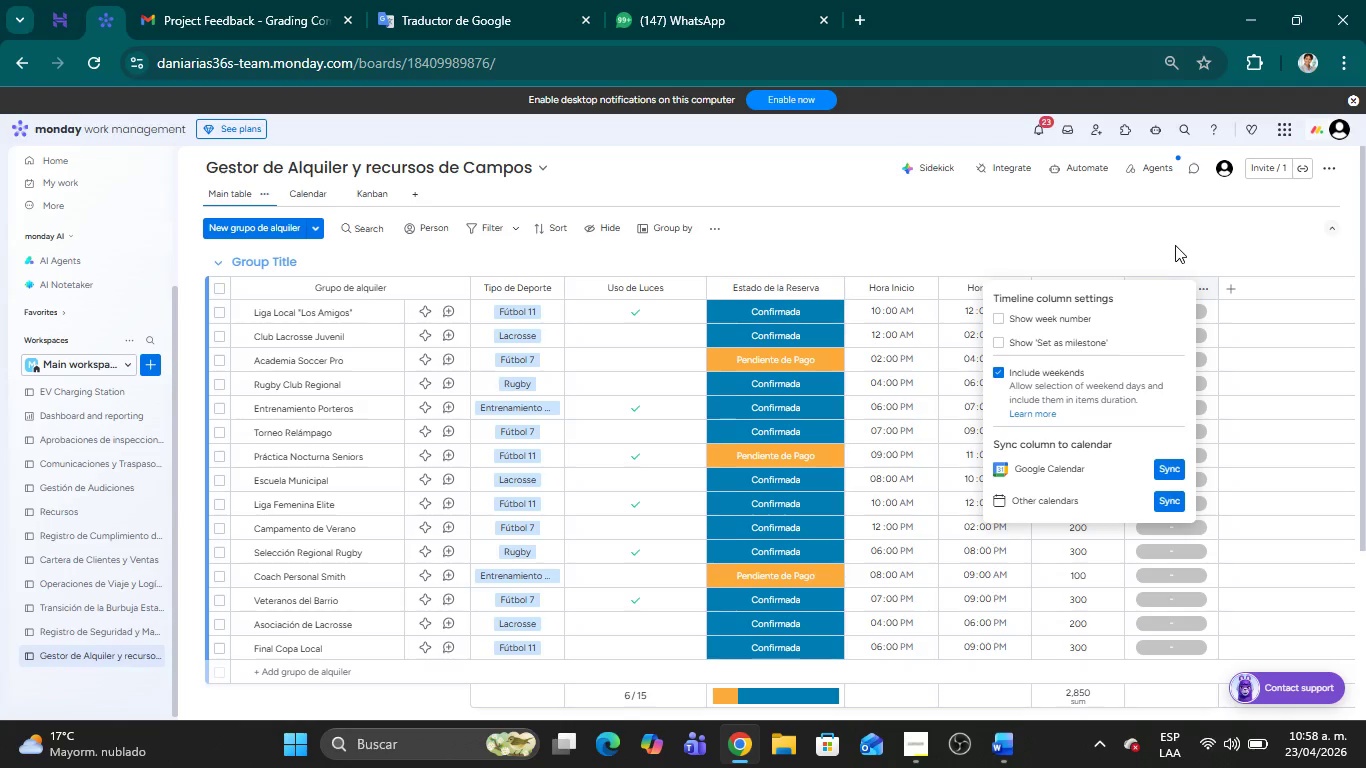 
left_click([1175, 245])
 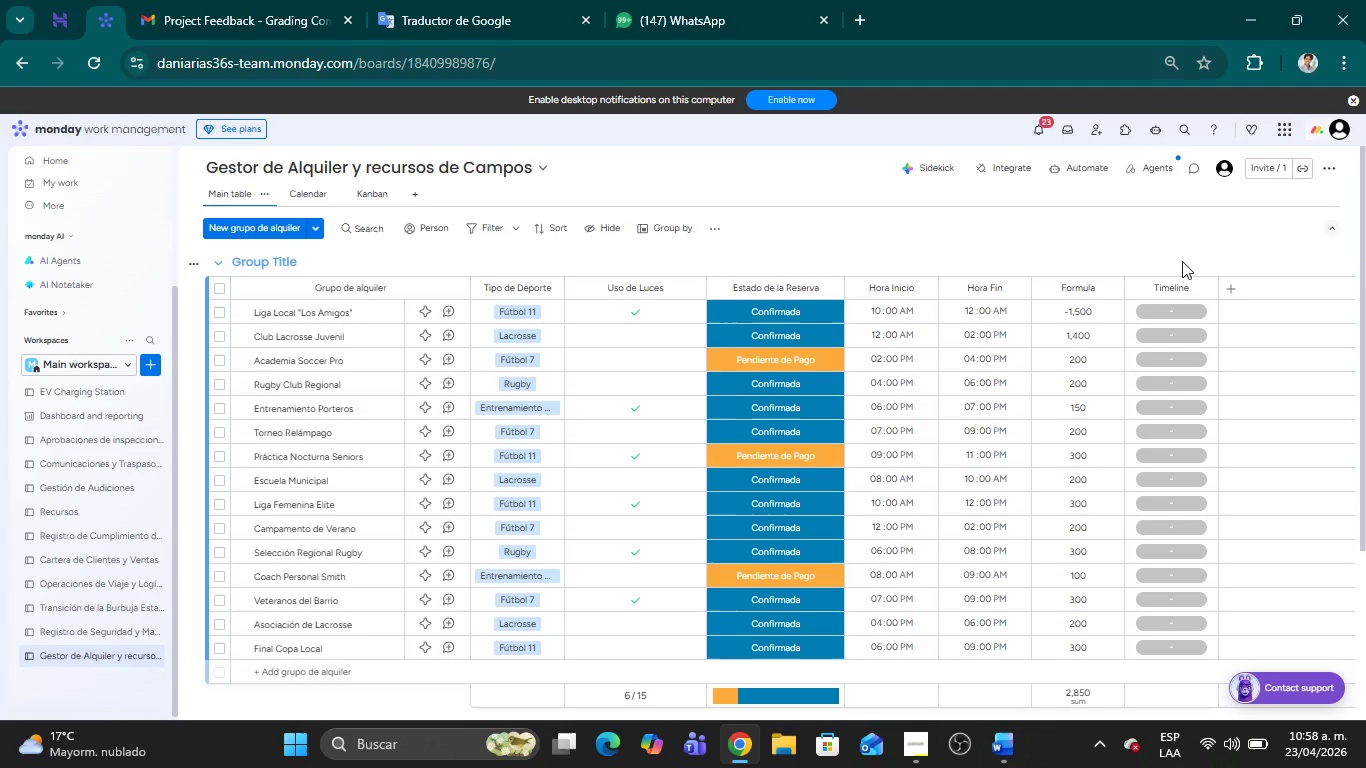 
wait(6.19)
 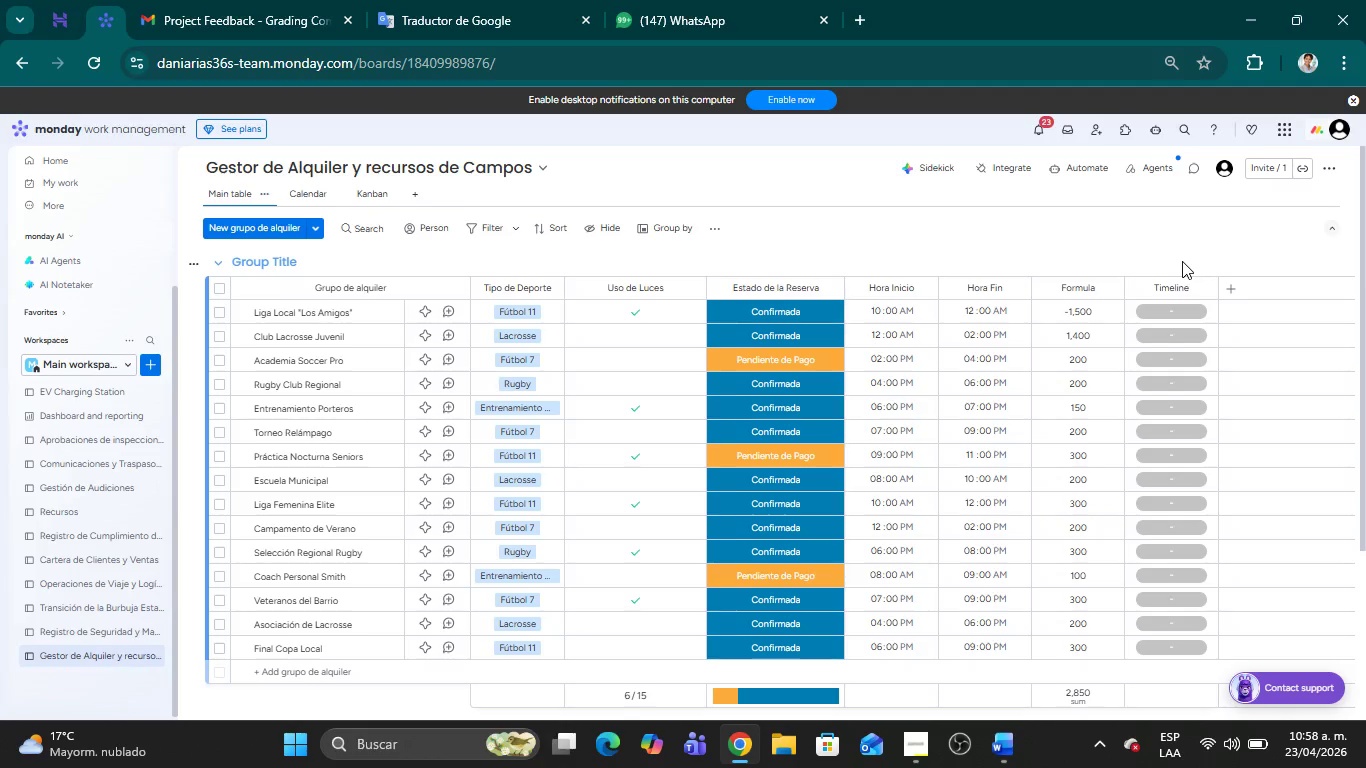 
left_click([293, 193])
 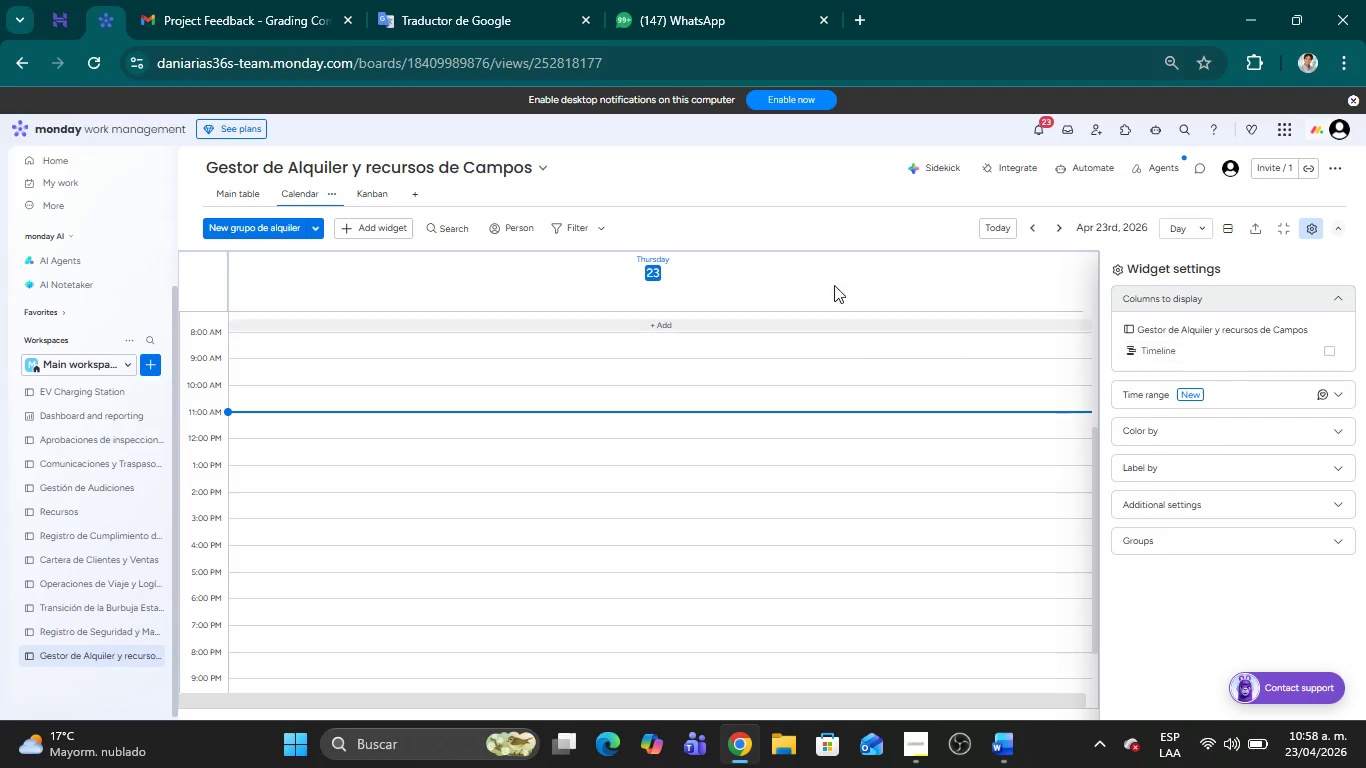 
left_click([219, 193])
 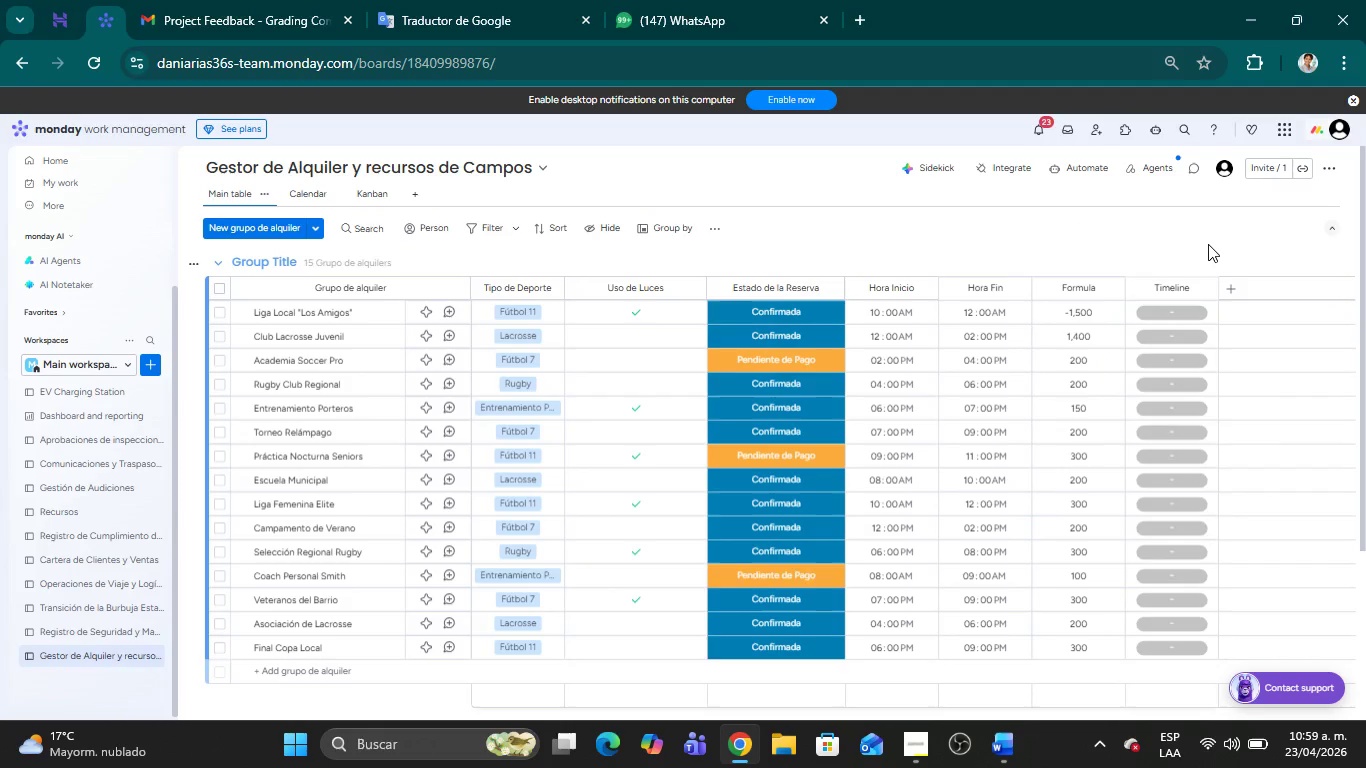 
left_click([1185, 248])
 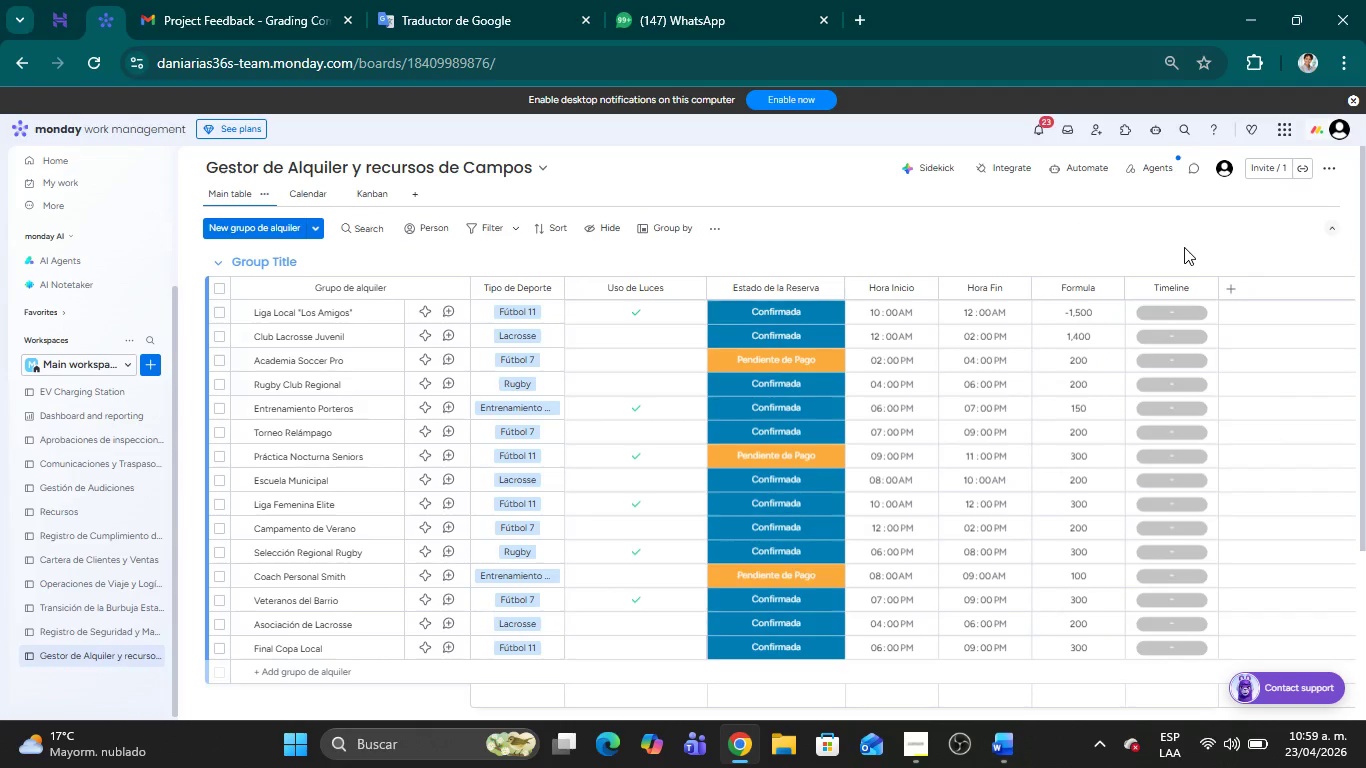 
wait(8.05)
 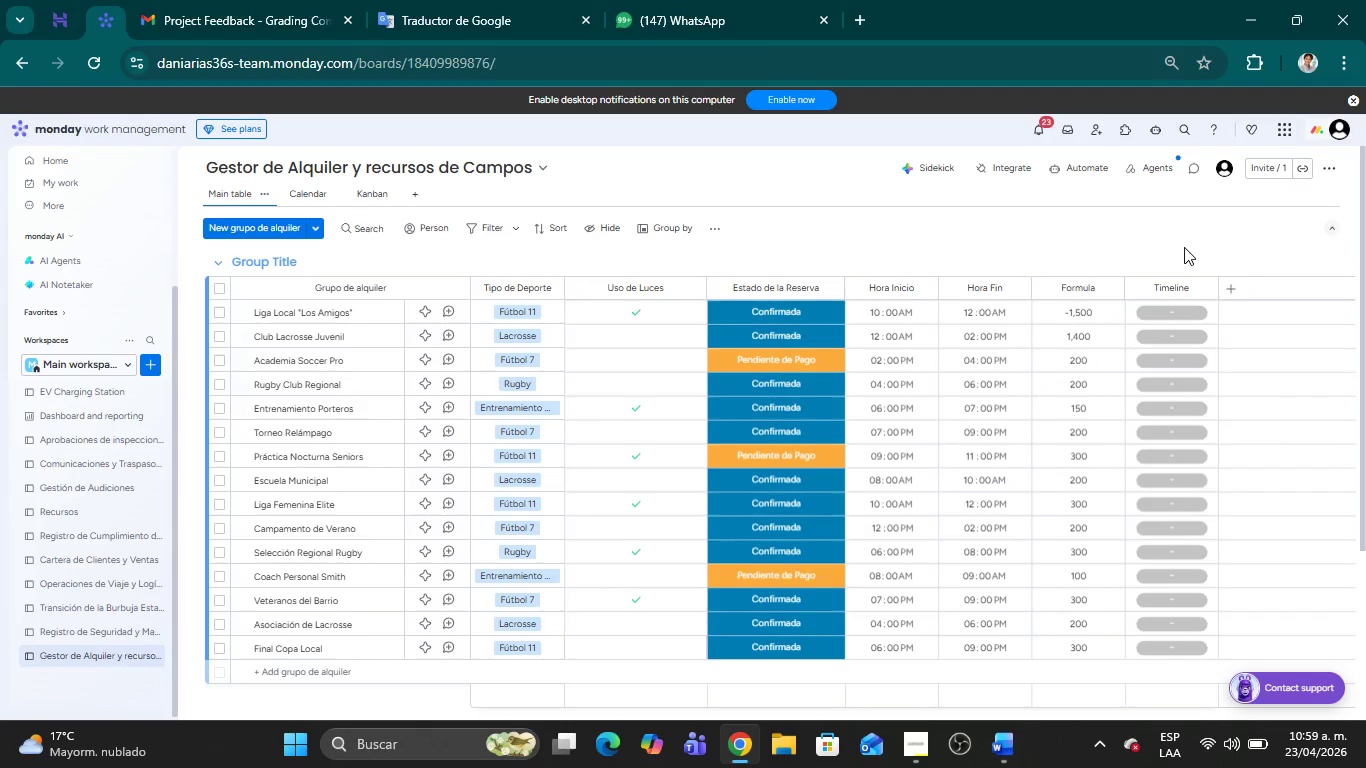 
left_click([1078, 233])
 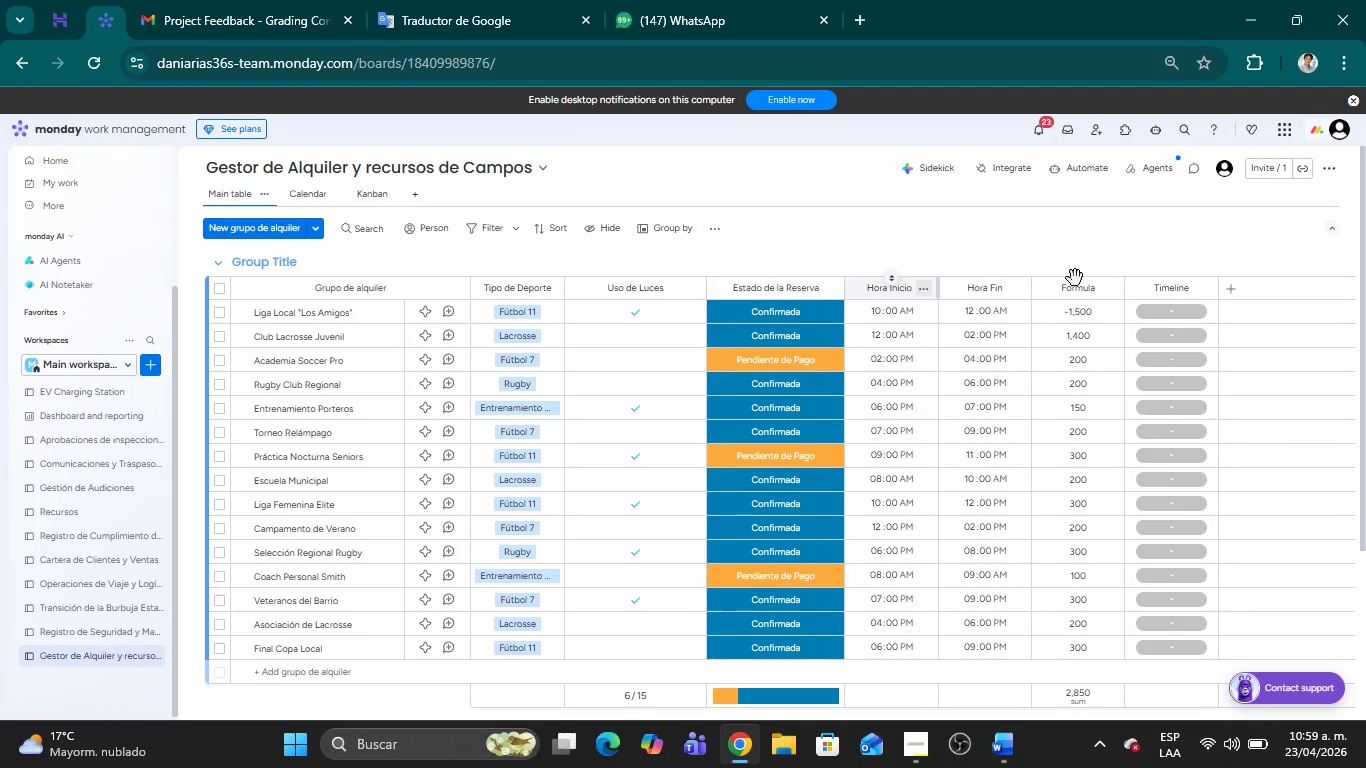 
wait(5.05)
 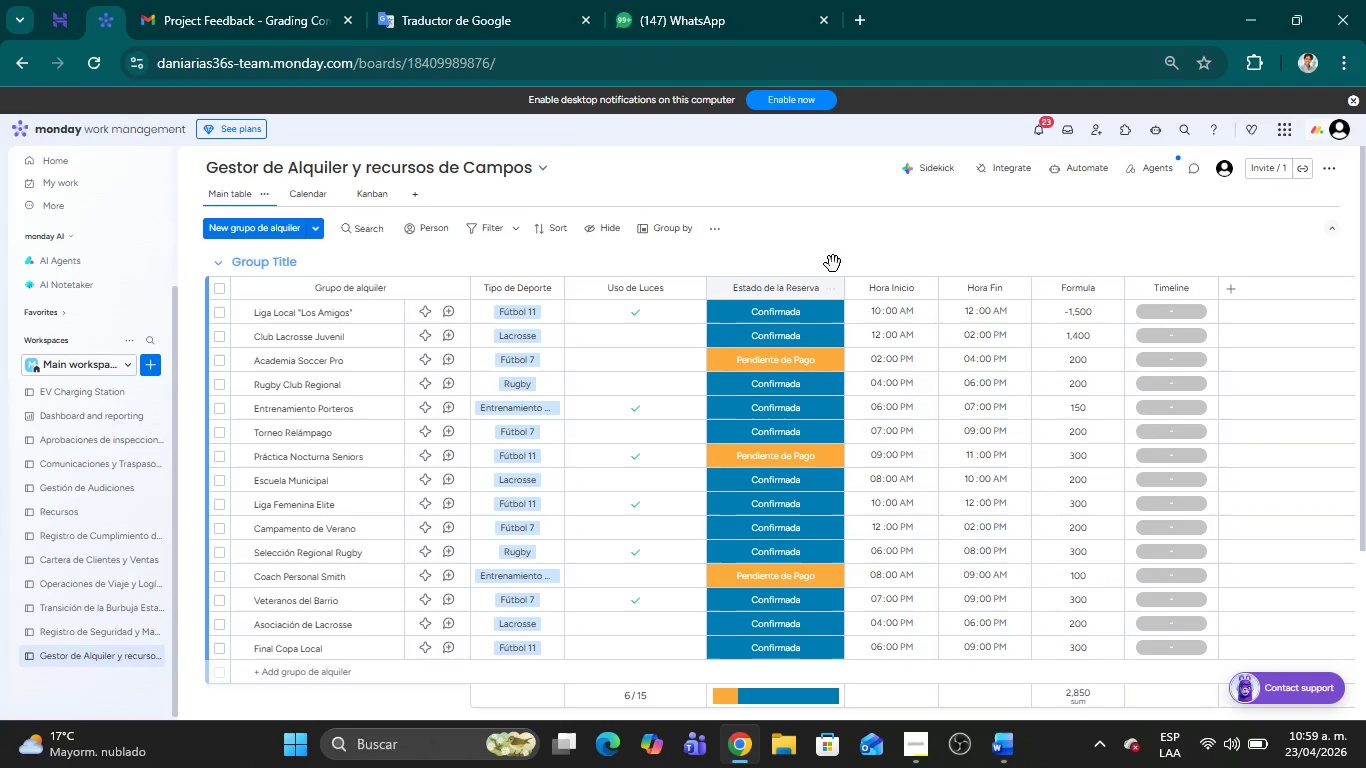 
left_click([1204, 290])
 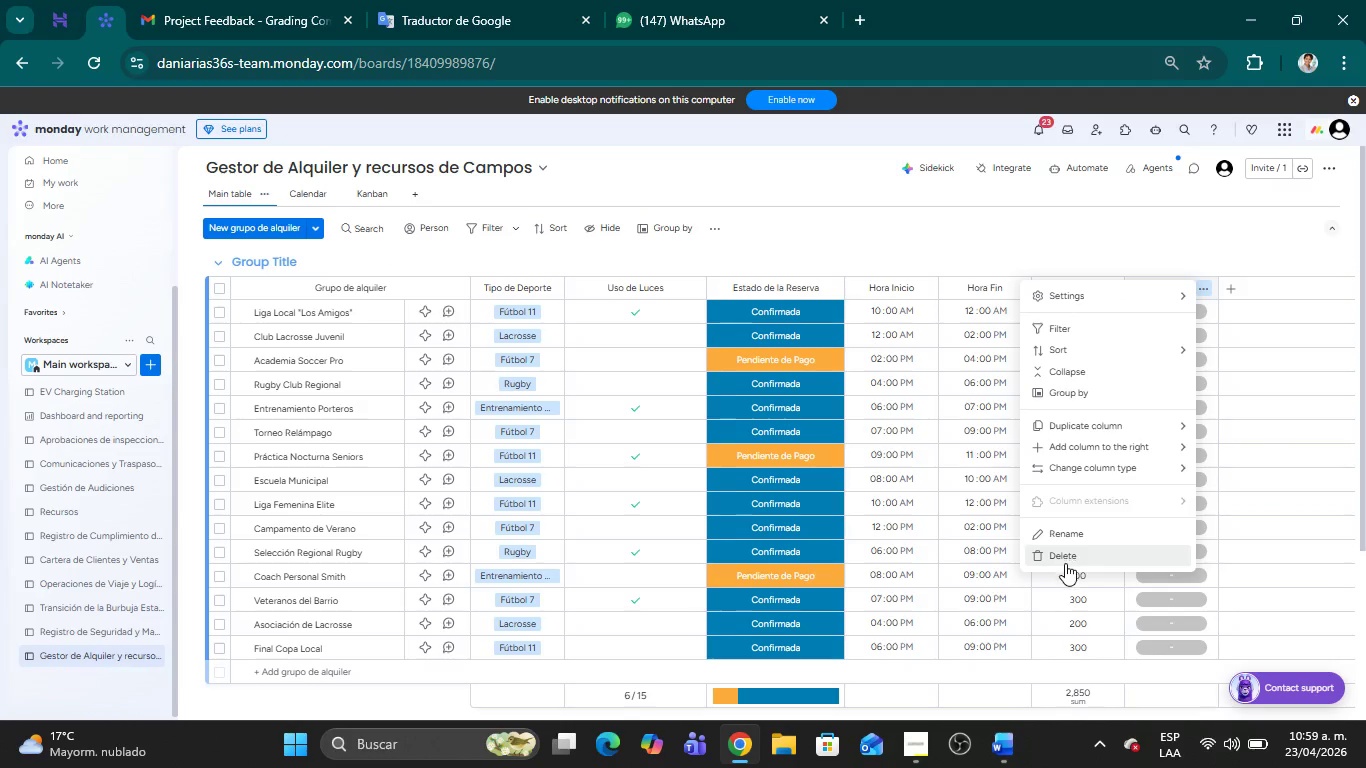 
left_click([1071, 555])
 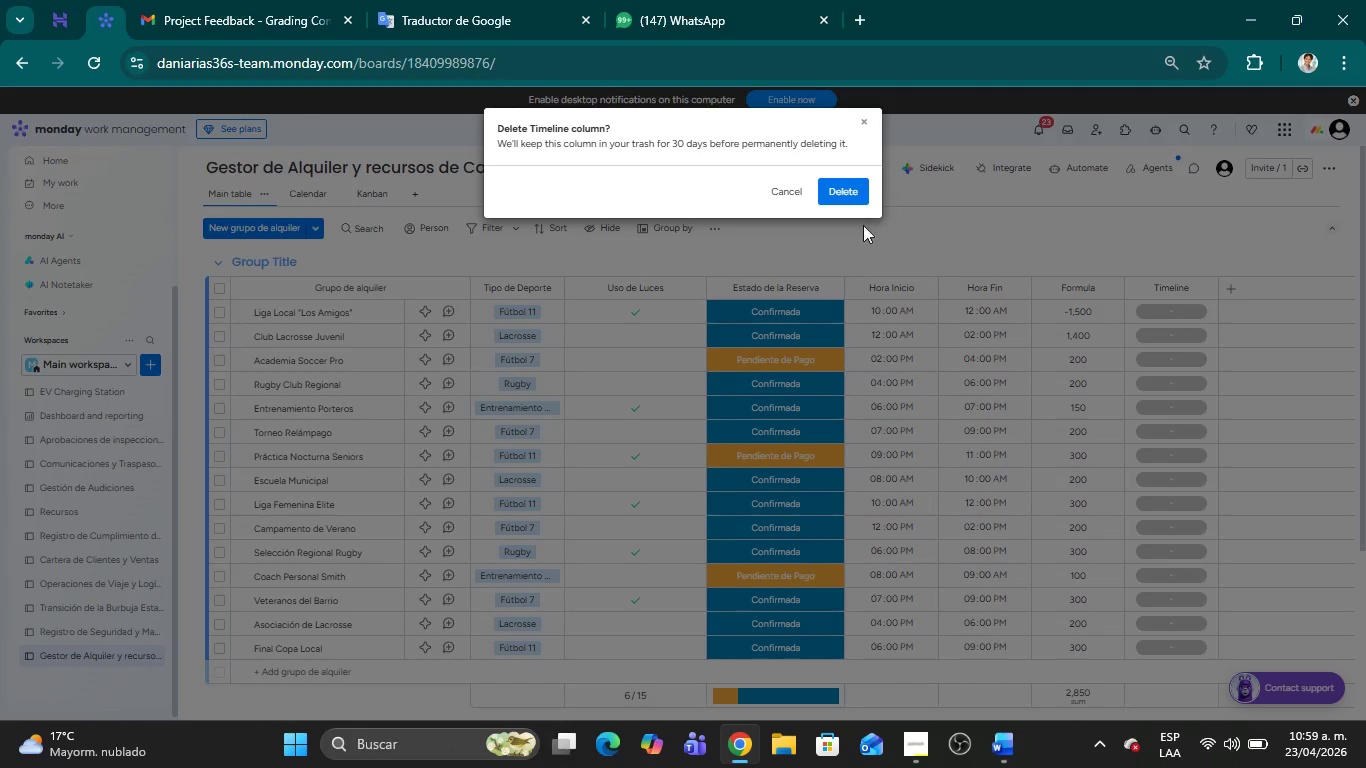 
left_click([835, 184])
 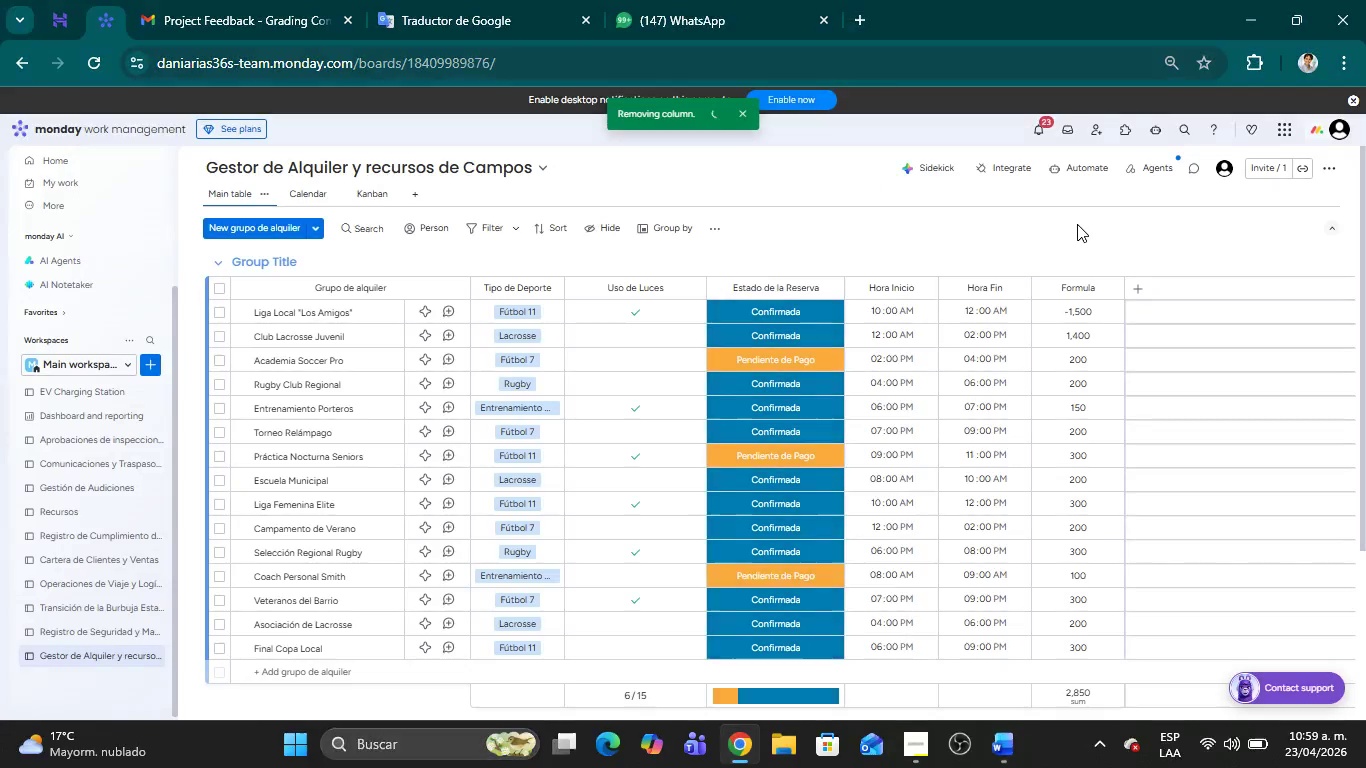 
left_click([1072, 225])
 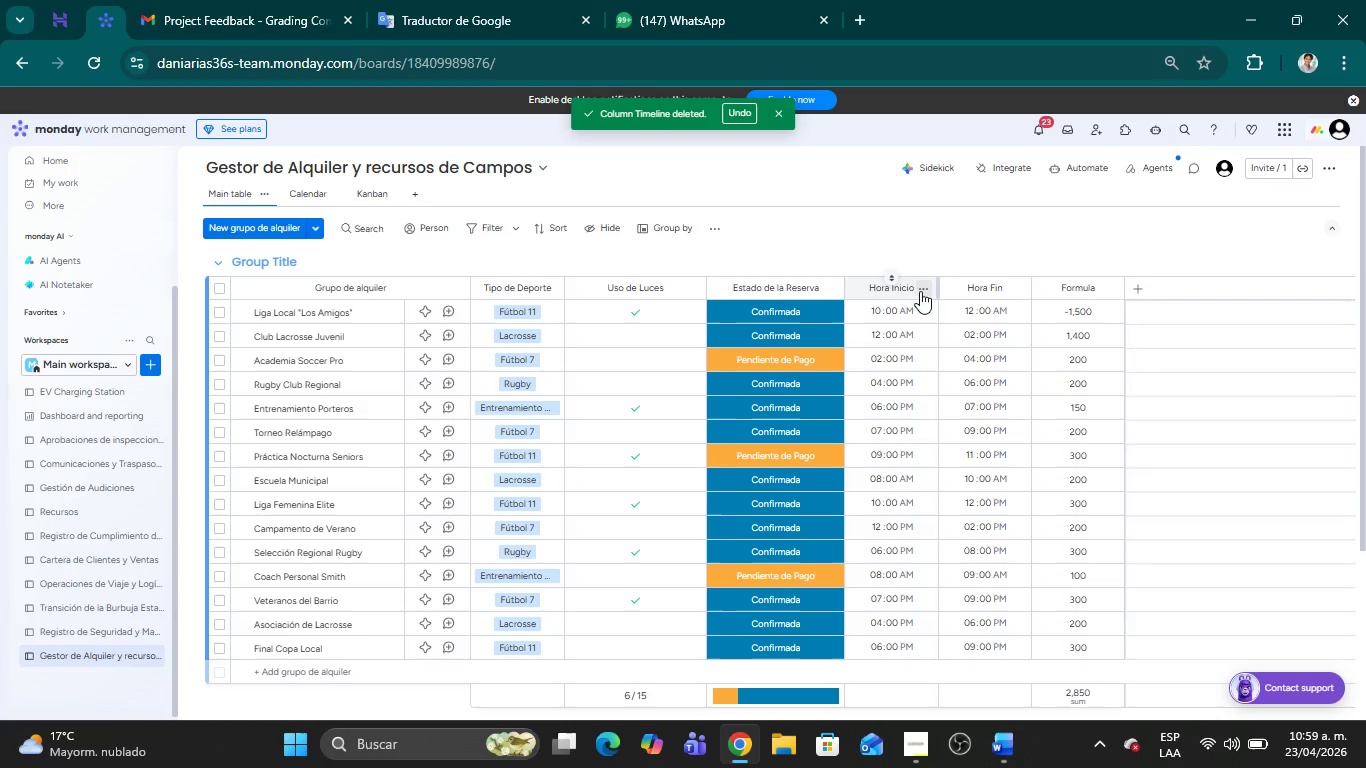 
left_click([924, 290])
 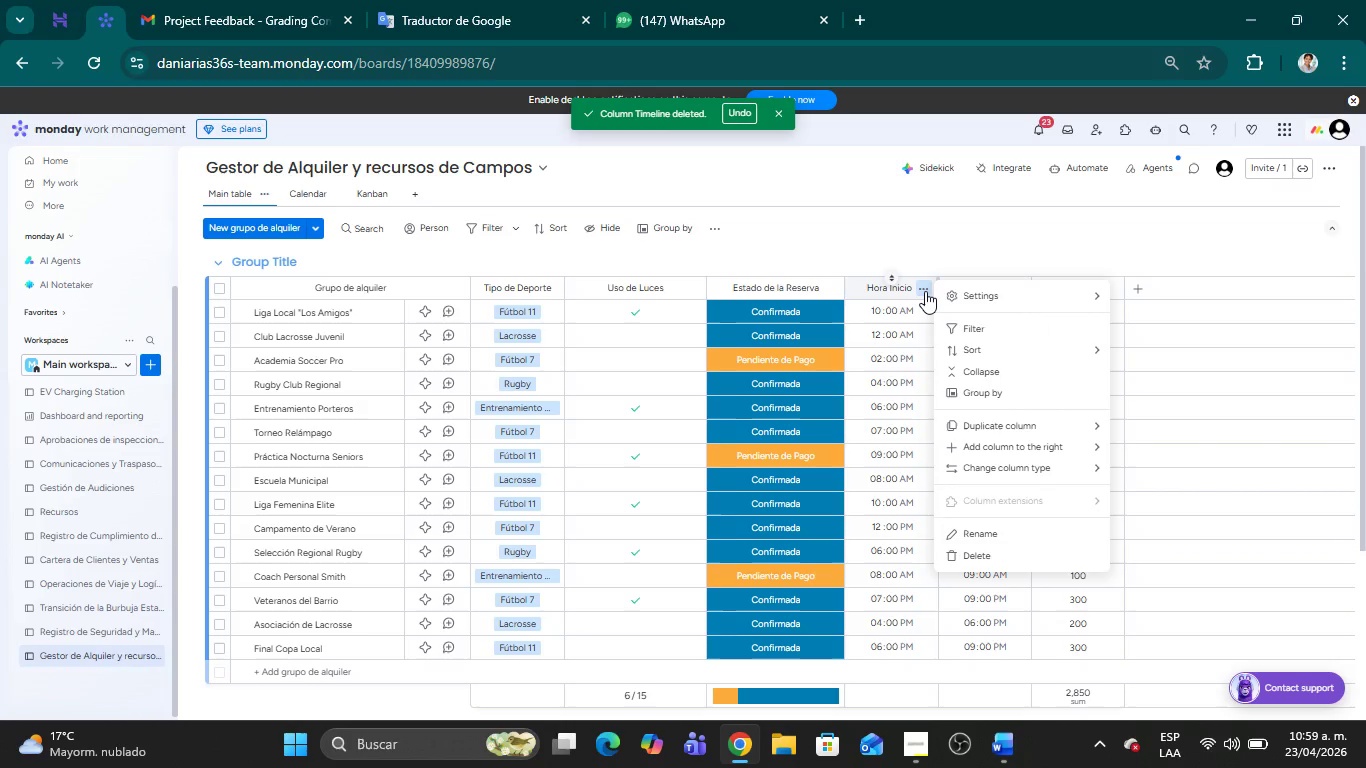 
left_click([1011, 287])
 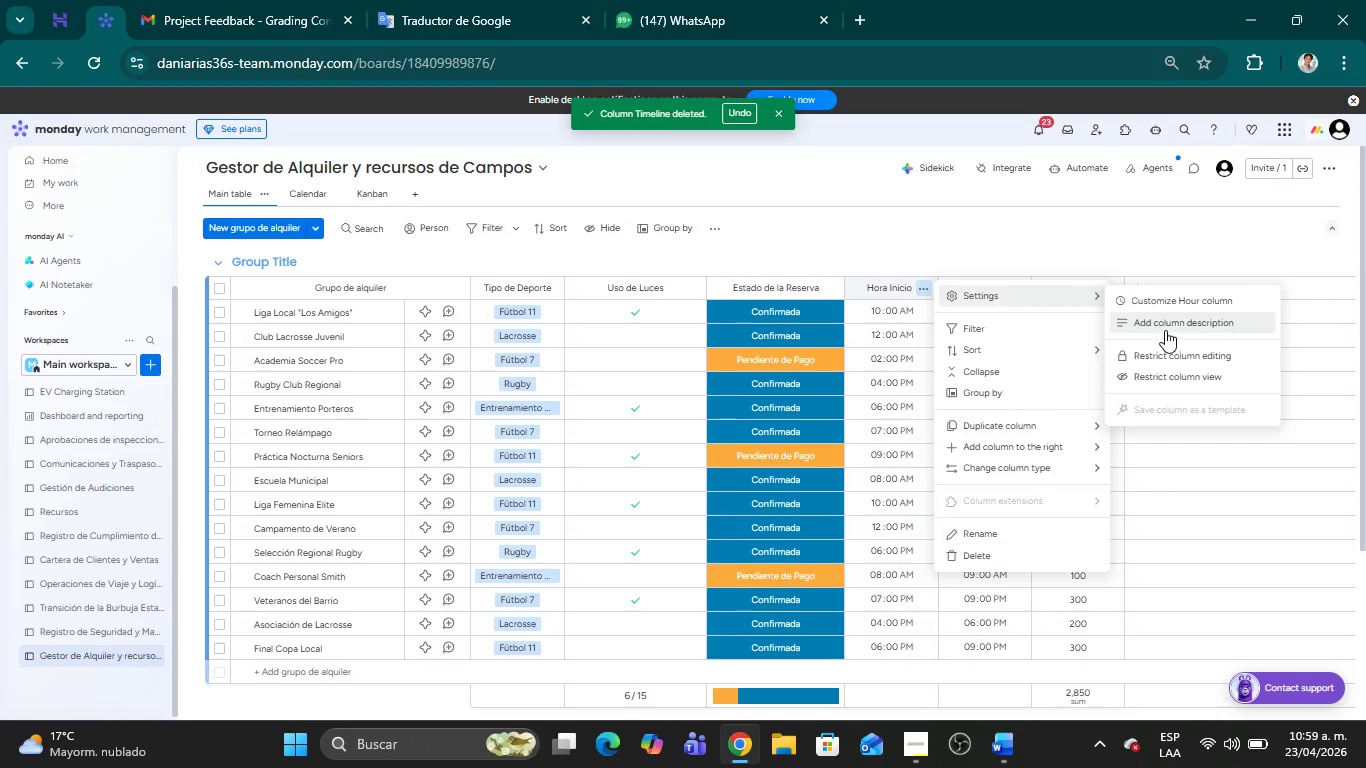 
wait(5.98)
 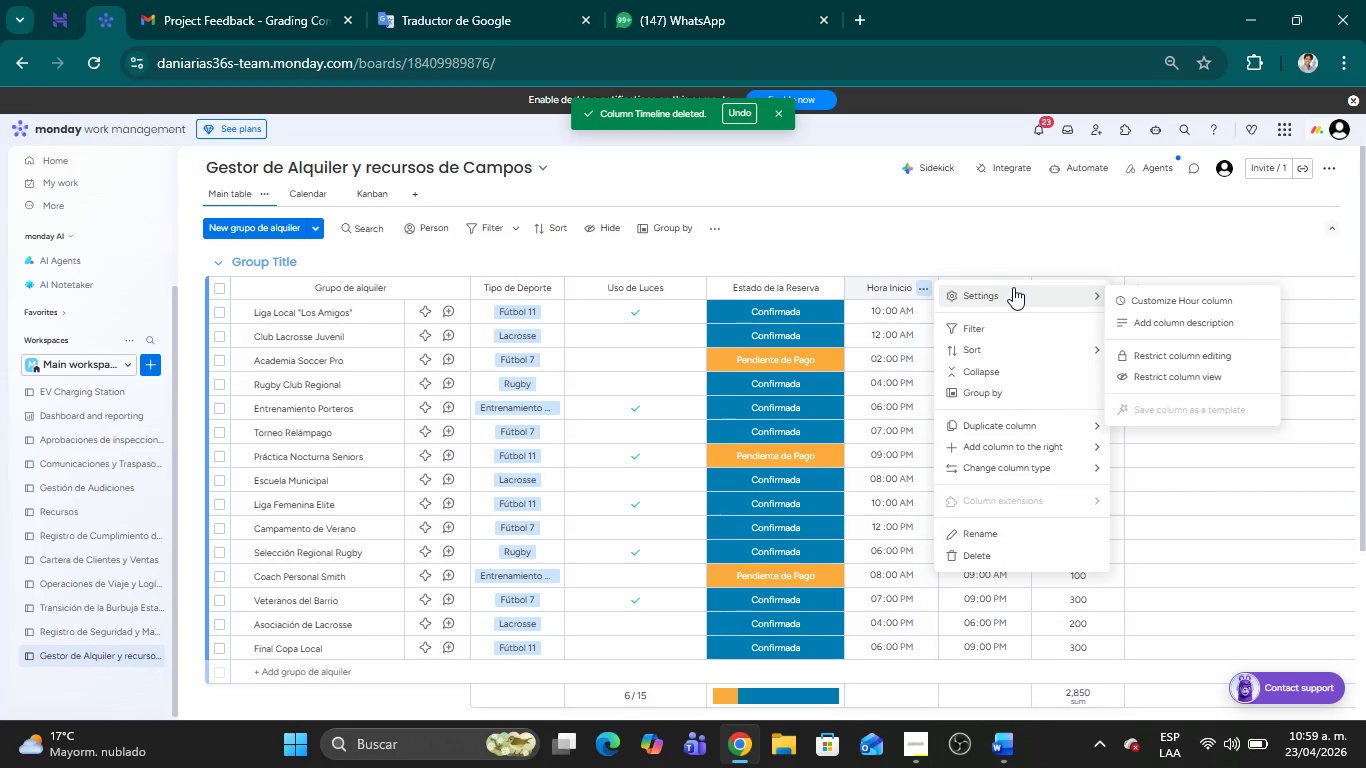 
left_click([1165, 302])
 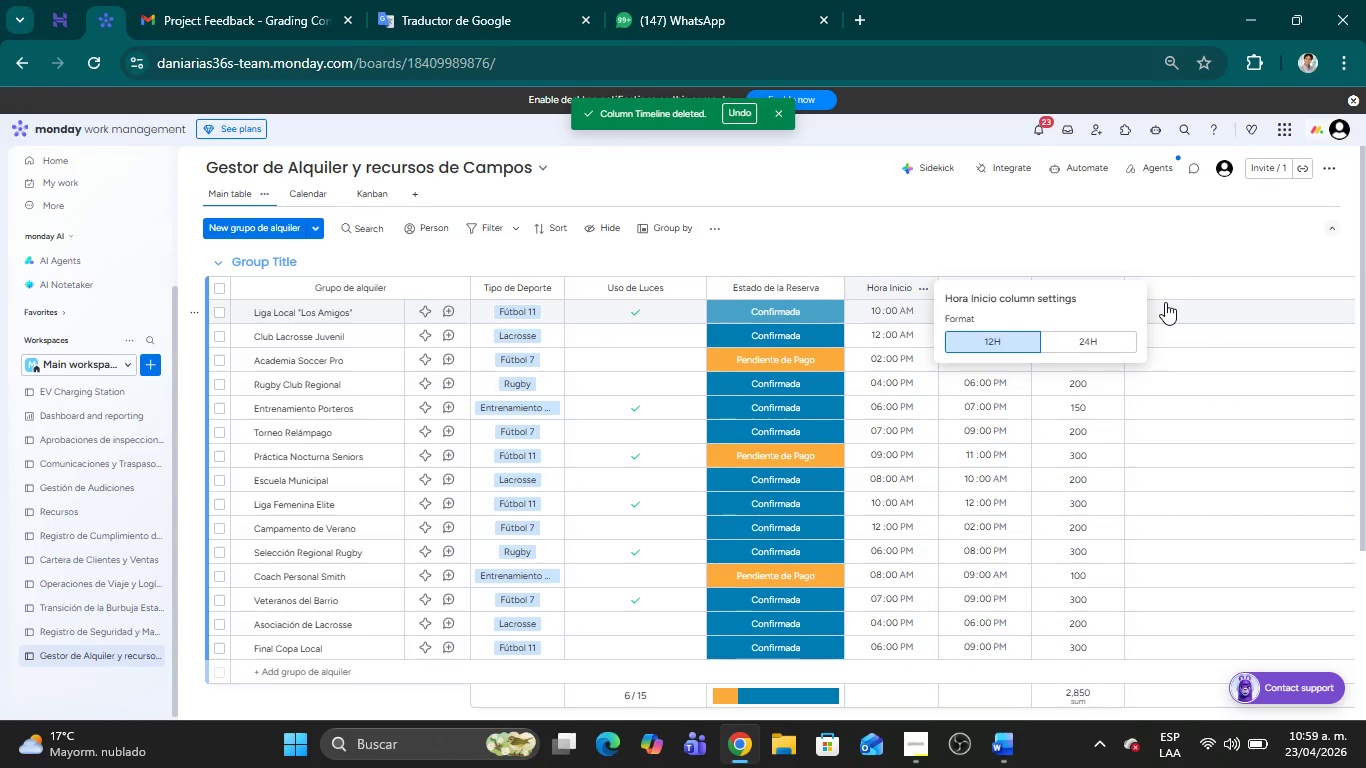 
left_click([1122, 233])
 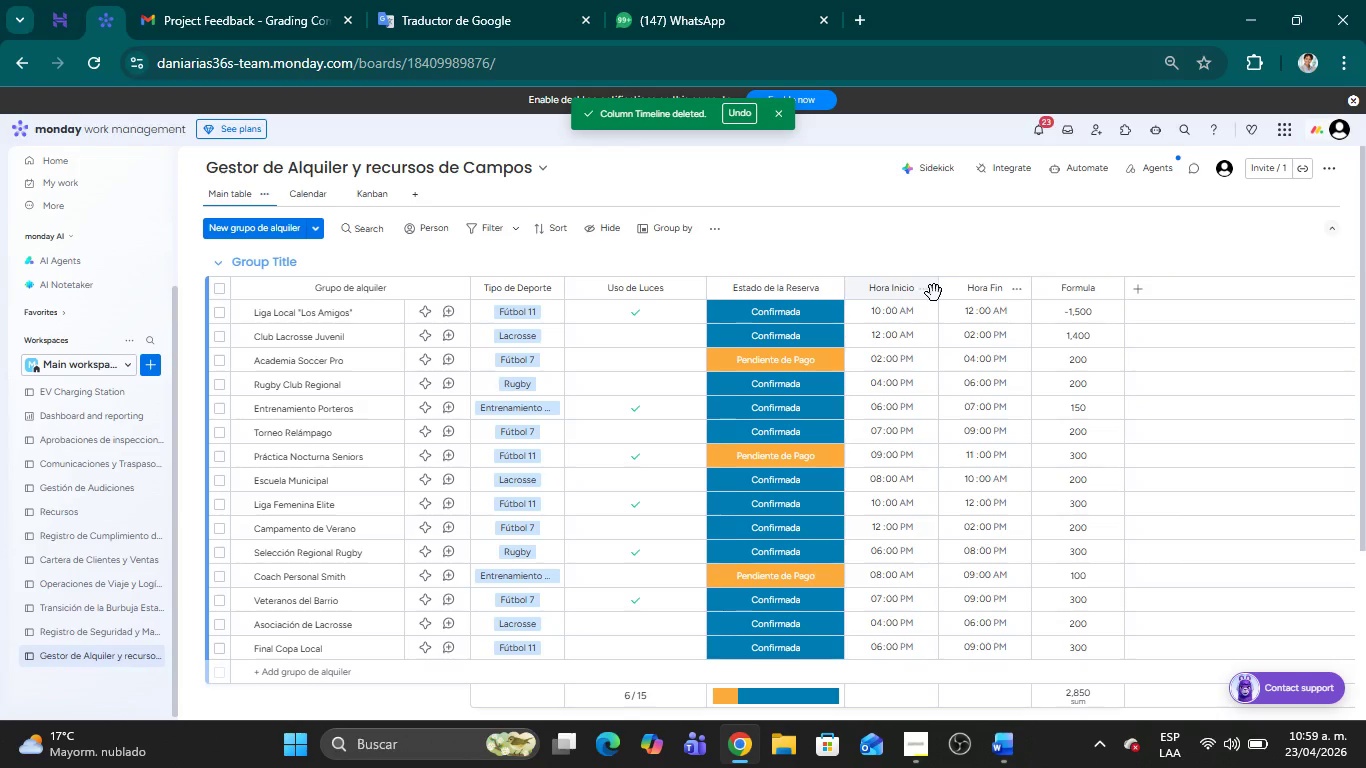 
left_click([930, 292])
 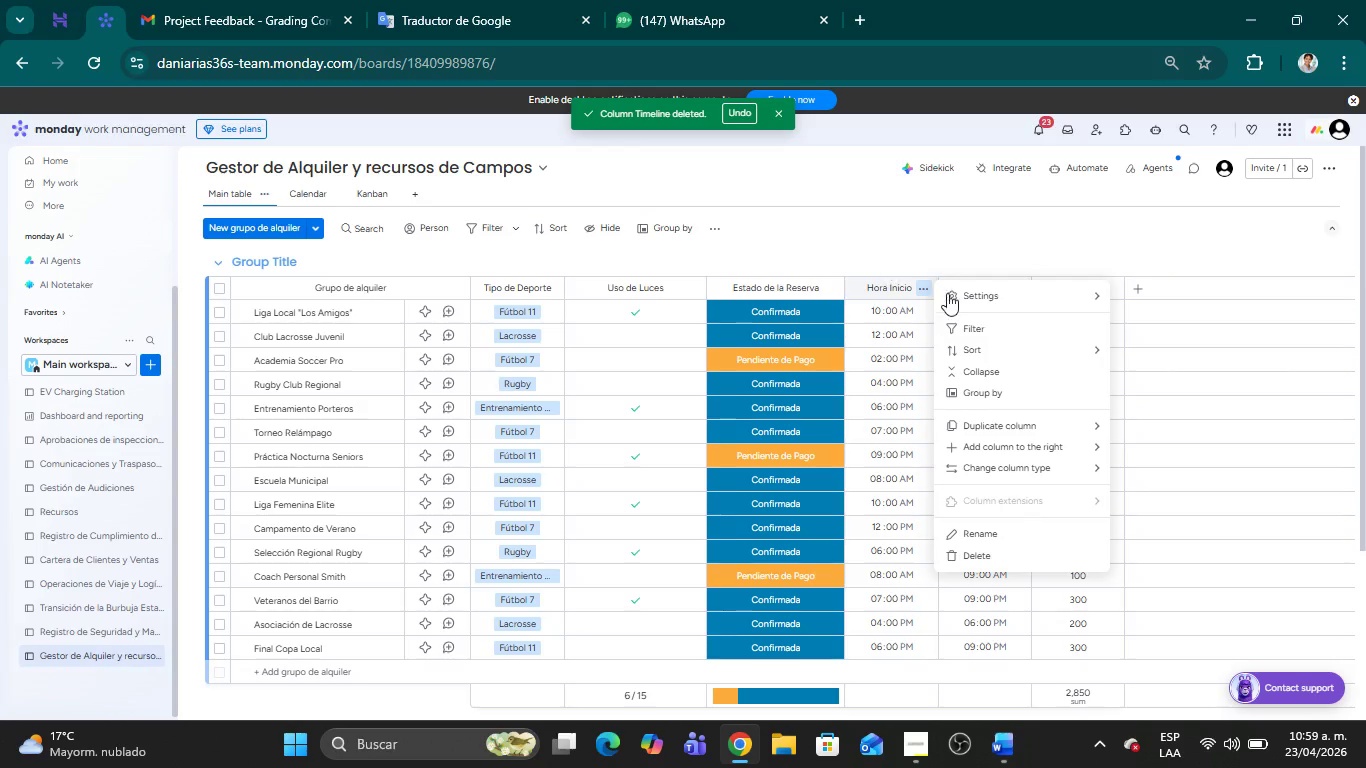 
left_click([1067, 290])
 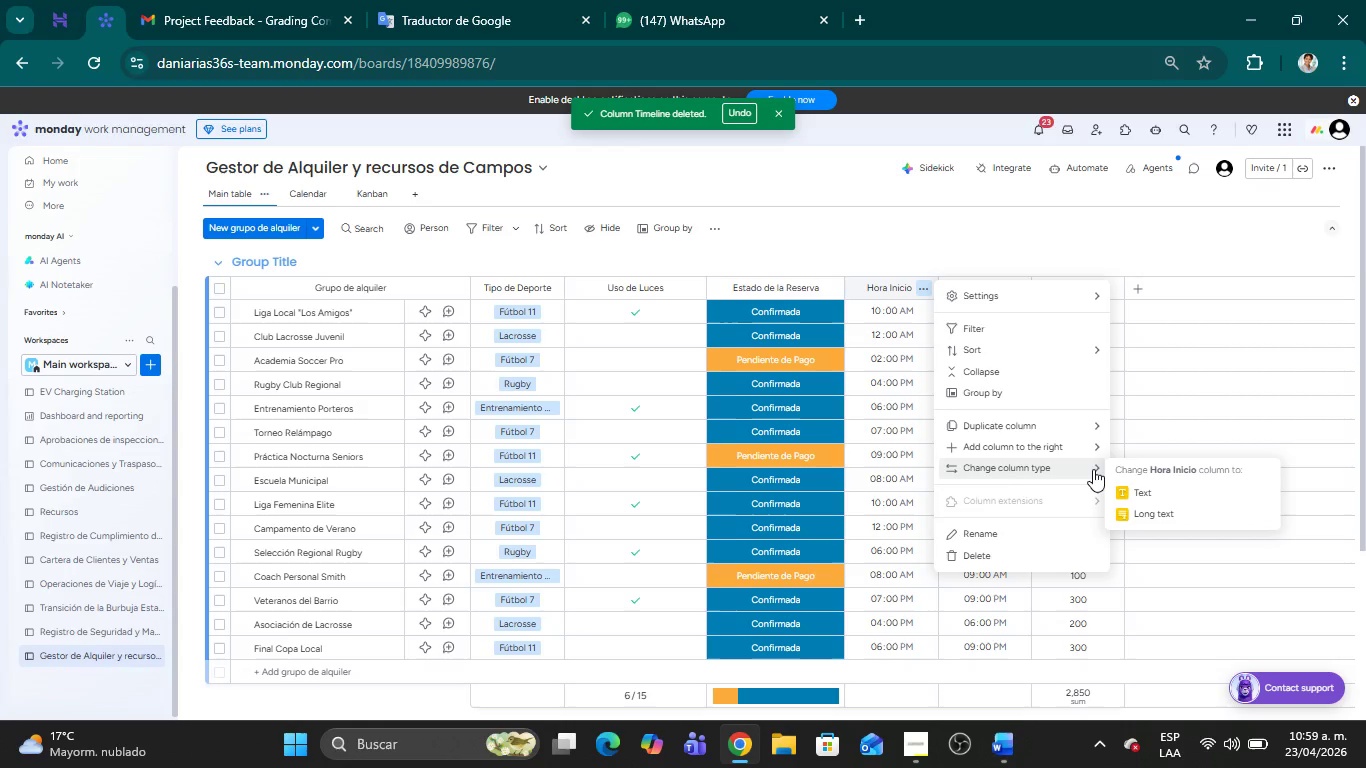 
wait(7.7)
 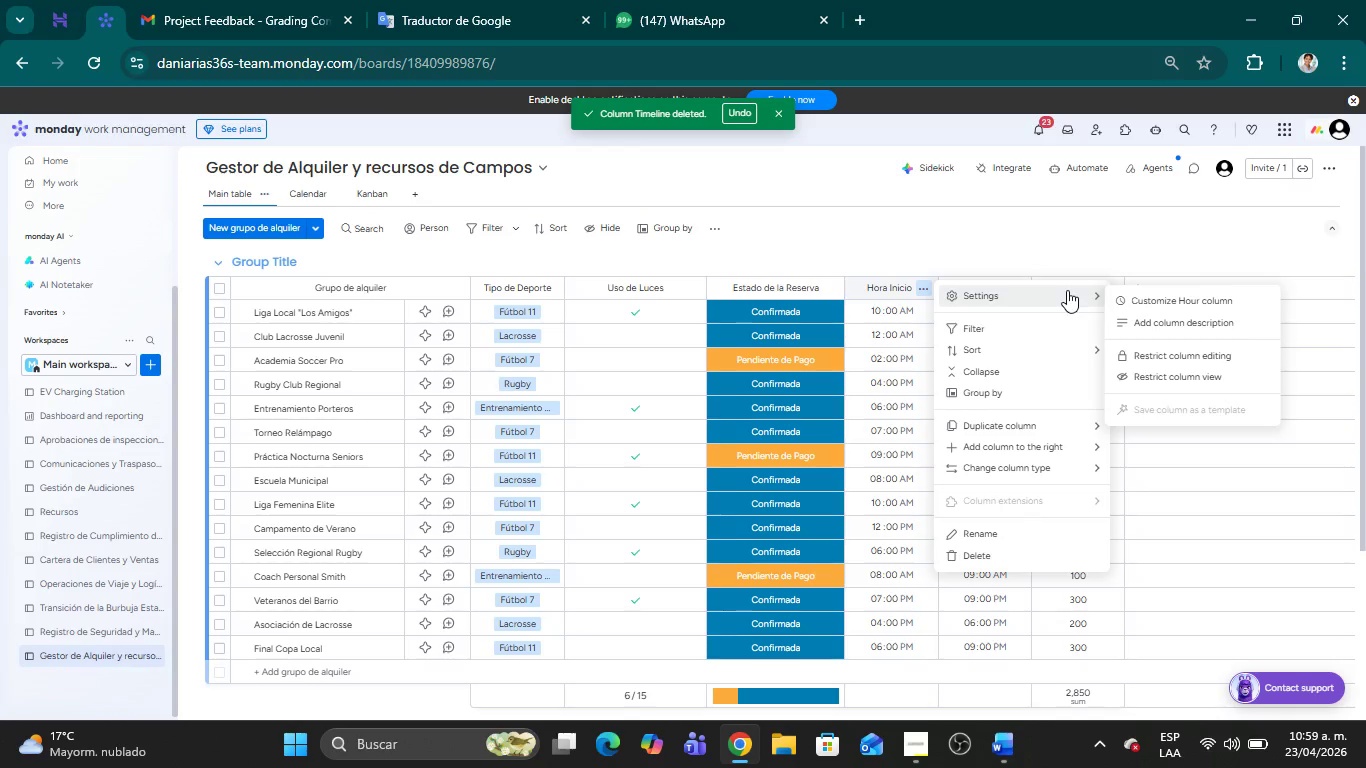 
left_click([1100, 467])
 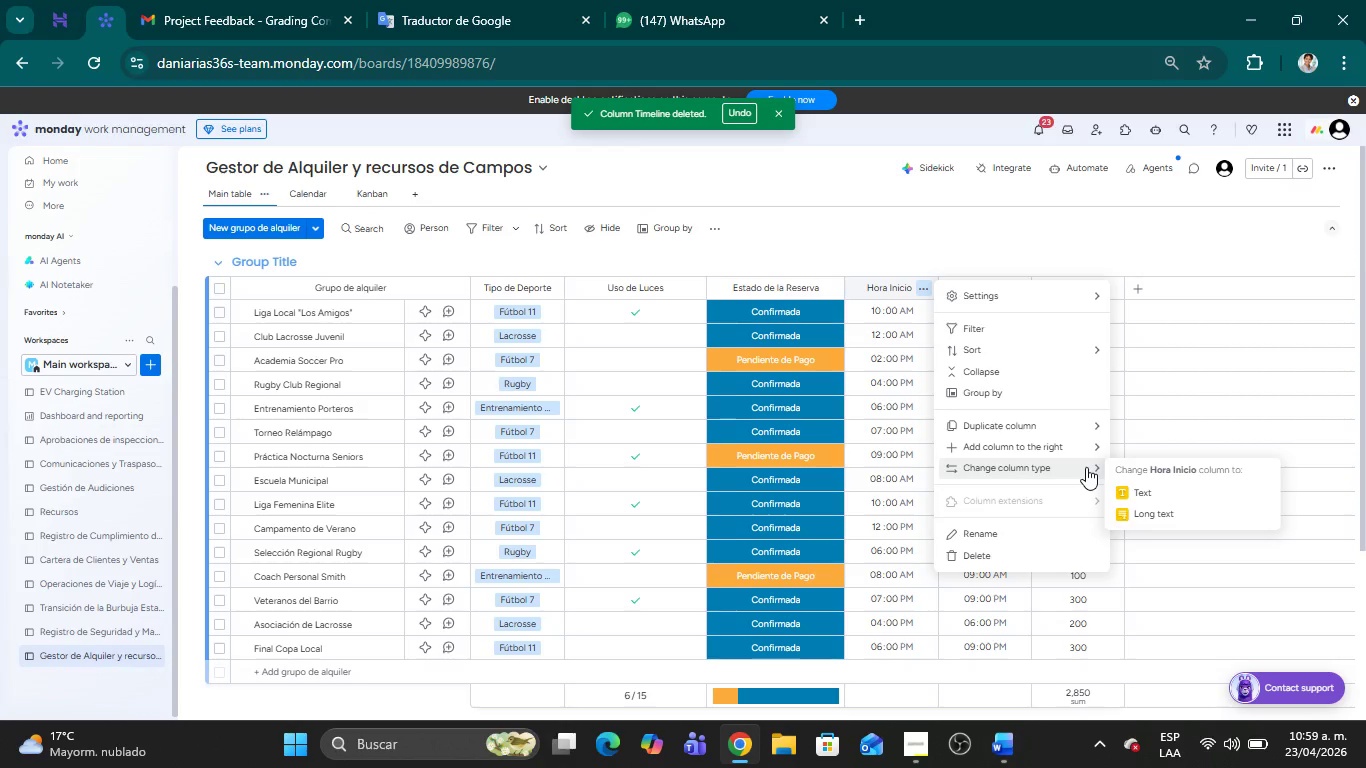 
wait(18.74)
 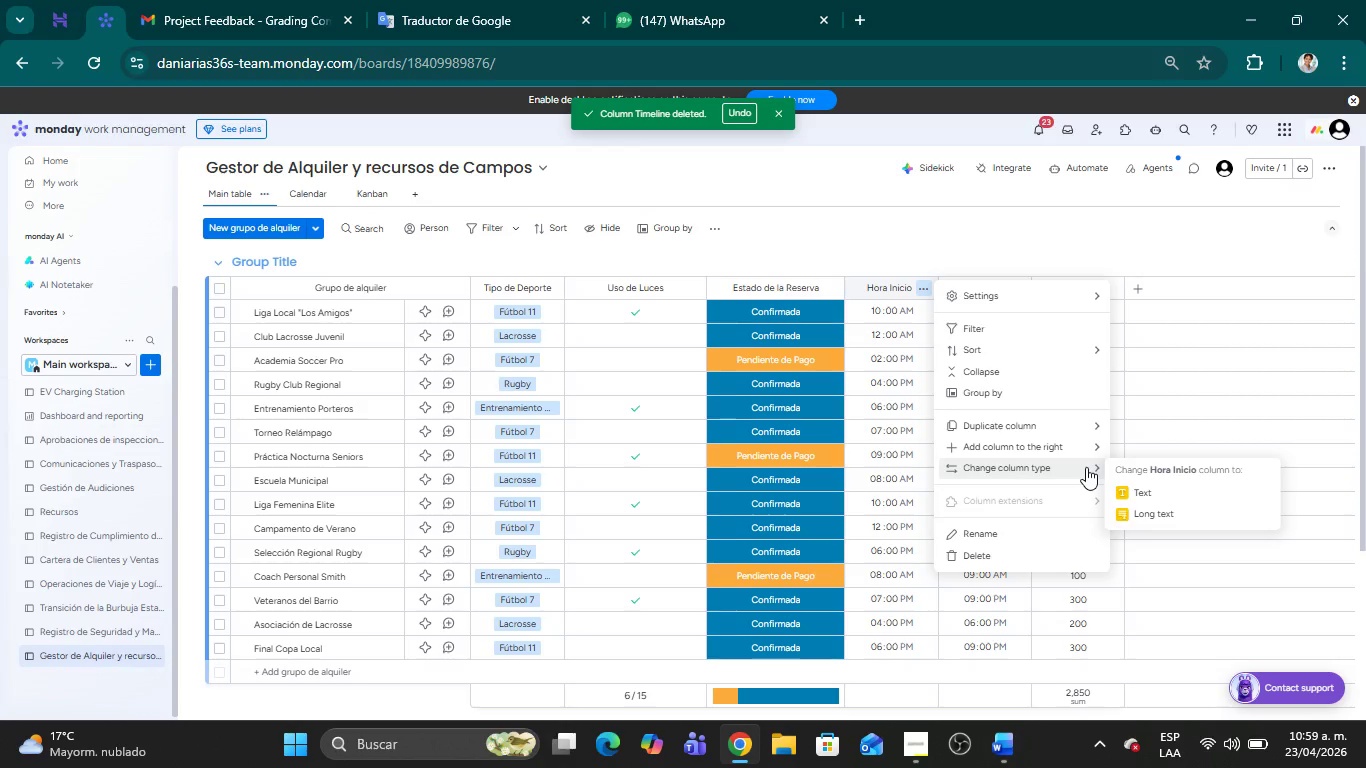 
mouse_move([1082, 438])
 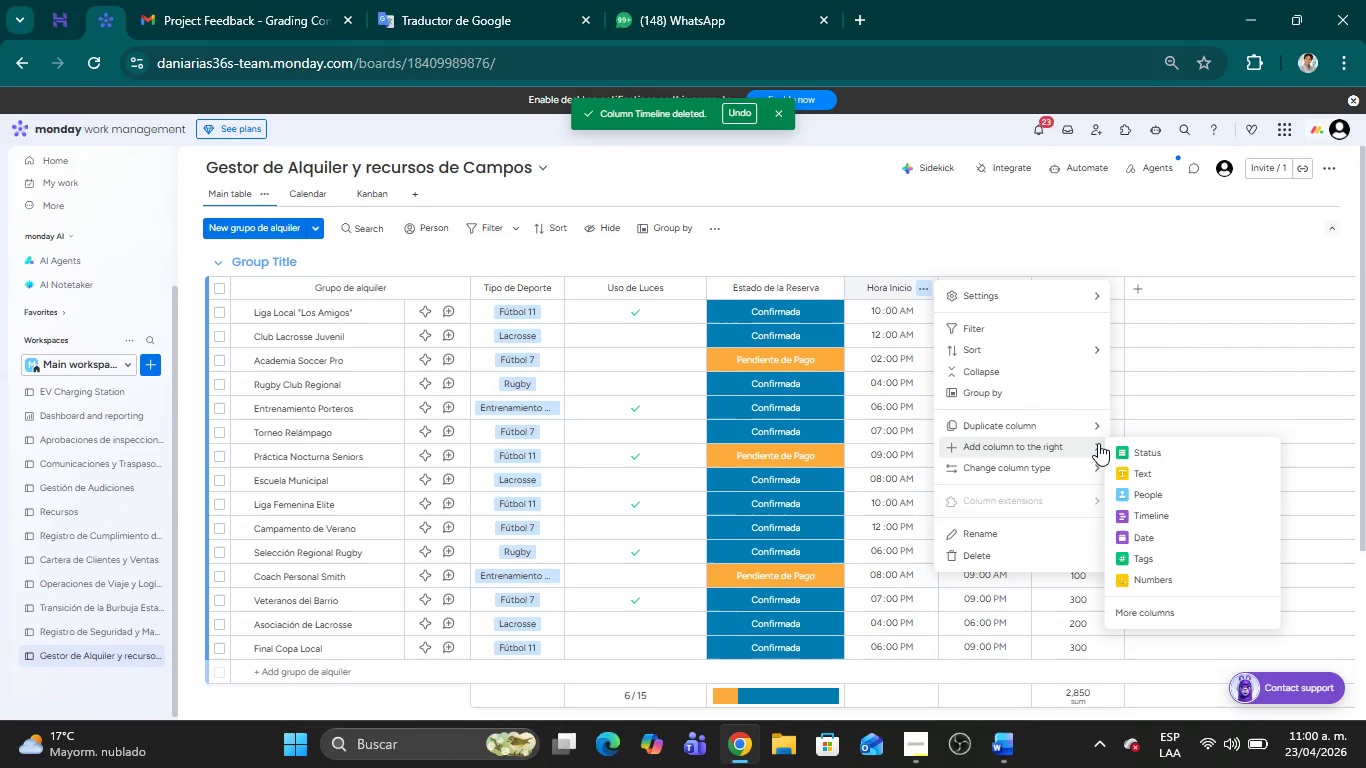 
wait(10.7)
 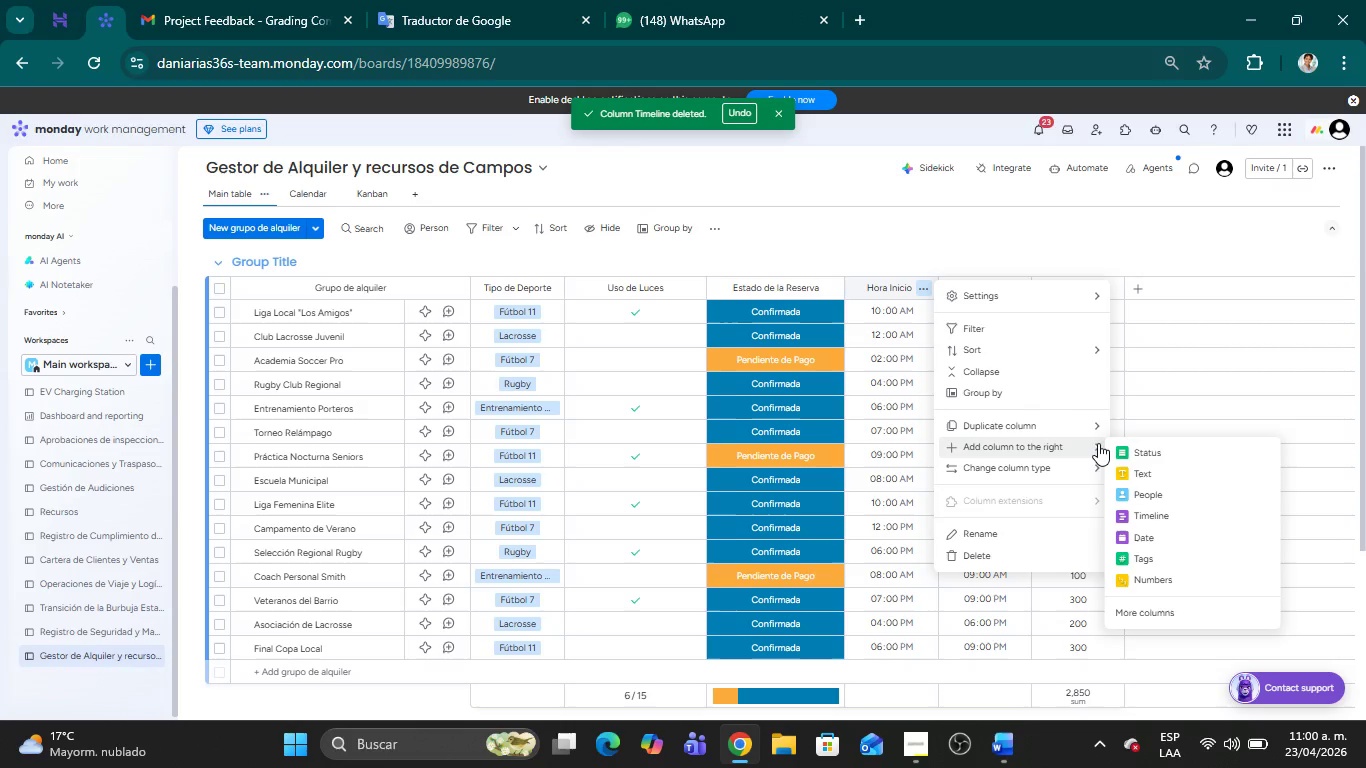 
left_click([685, 0])
 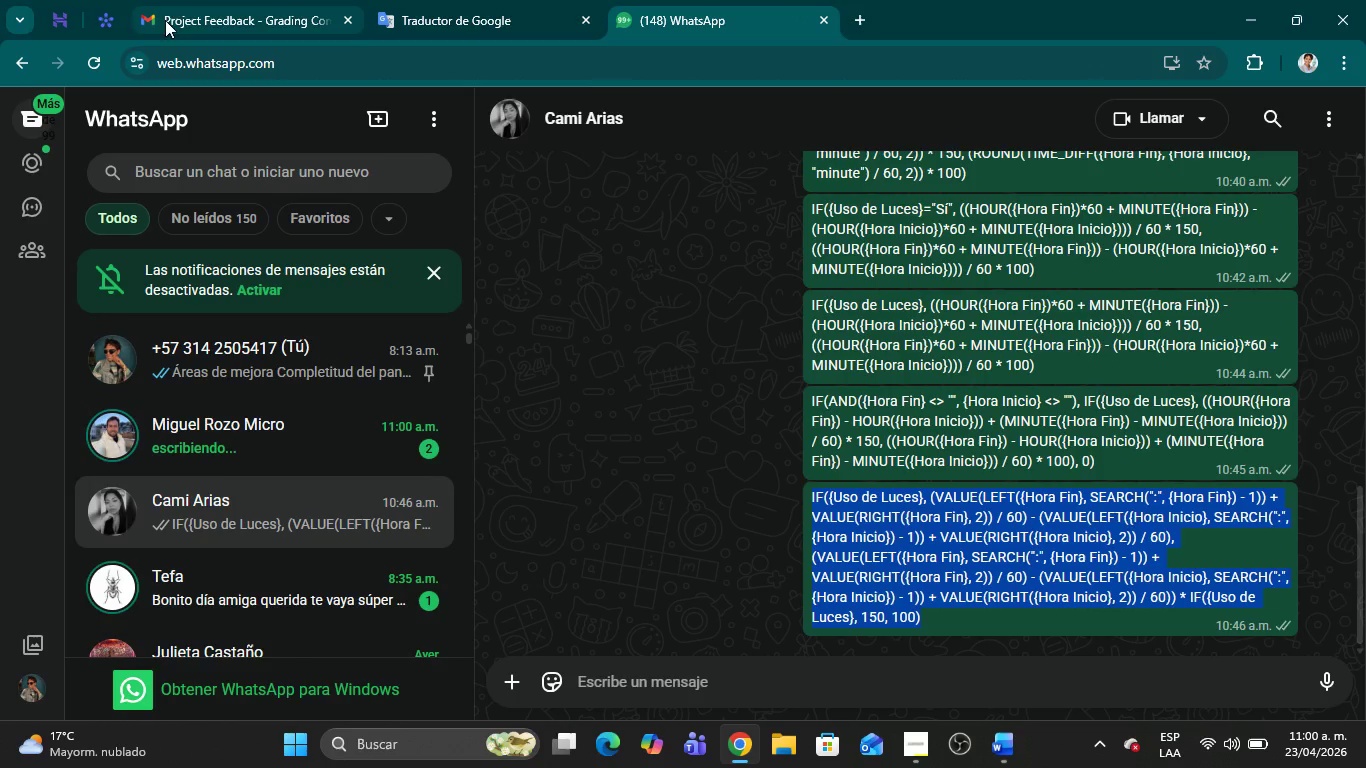 
left_click([108, 17])
 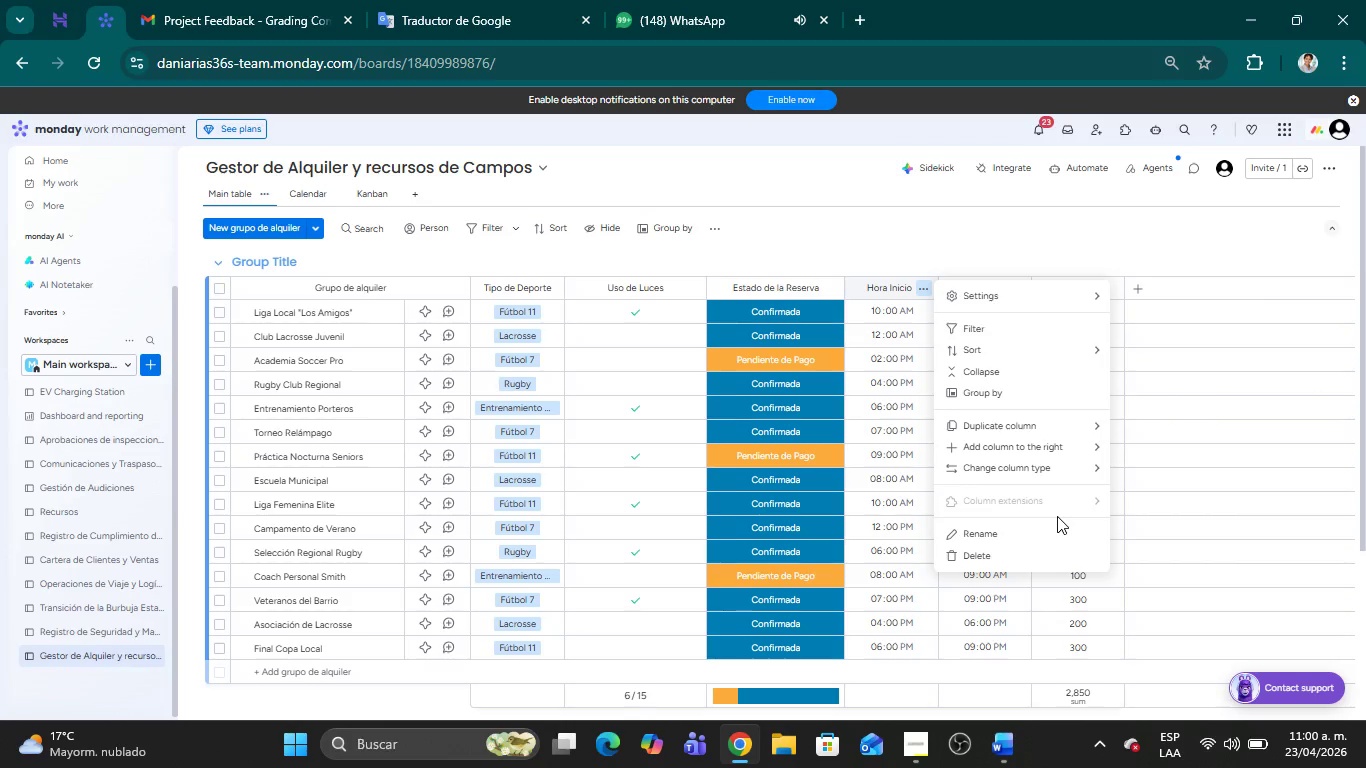 
wait(5.36)
 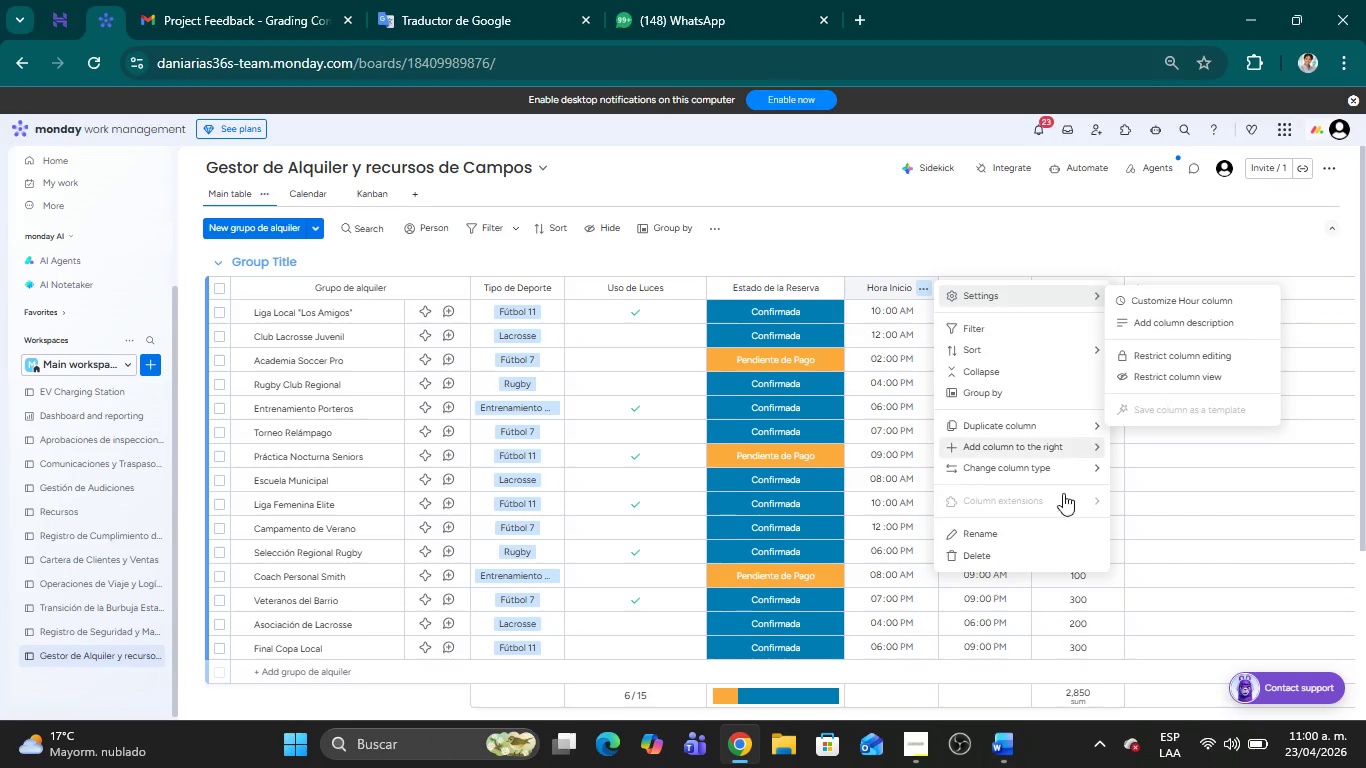 
left_click([1020, 232])
 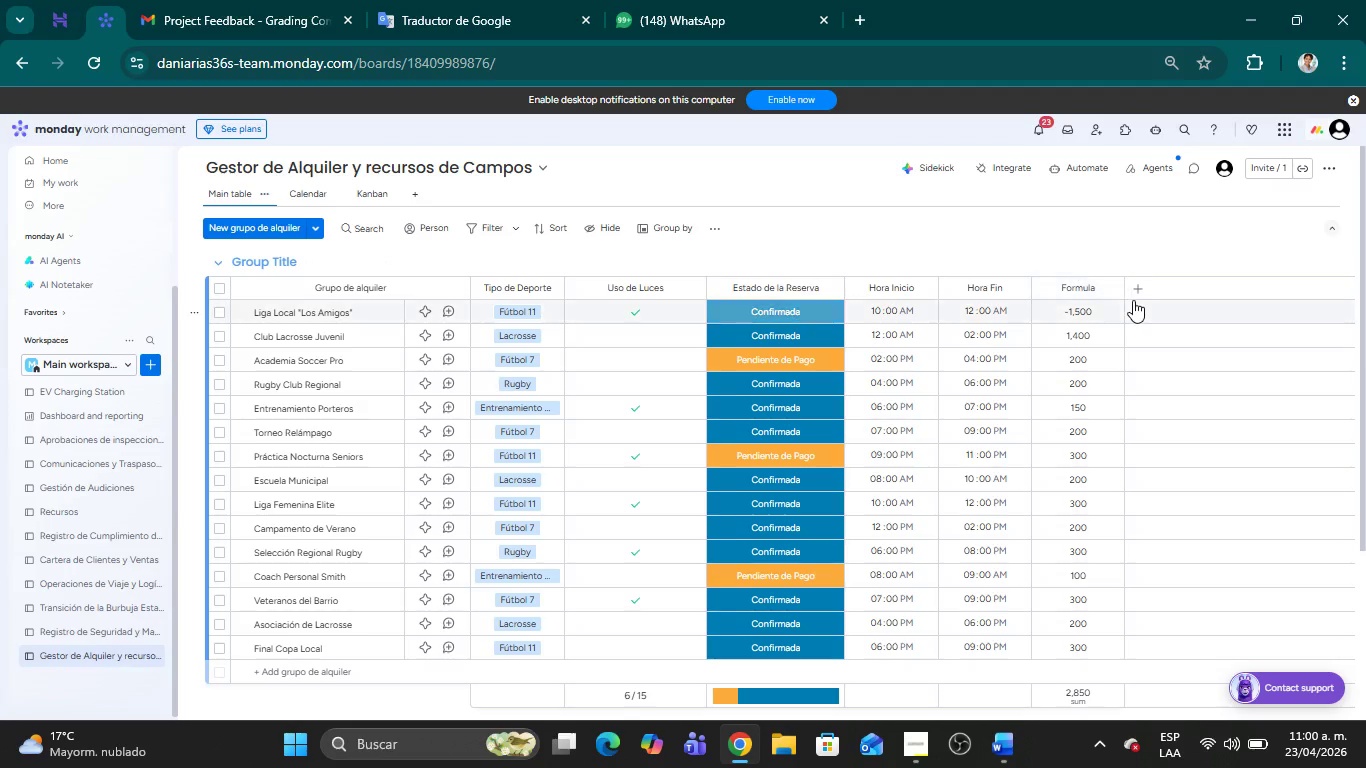 
left_click([1131, 294])
 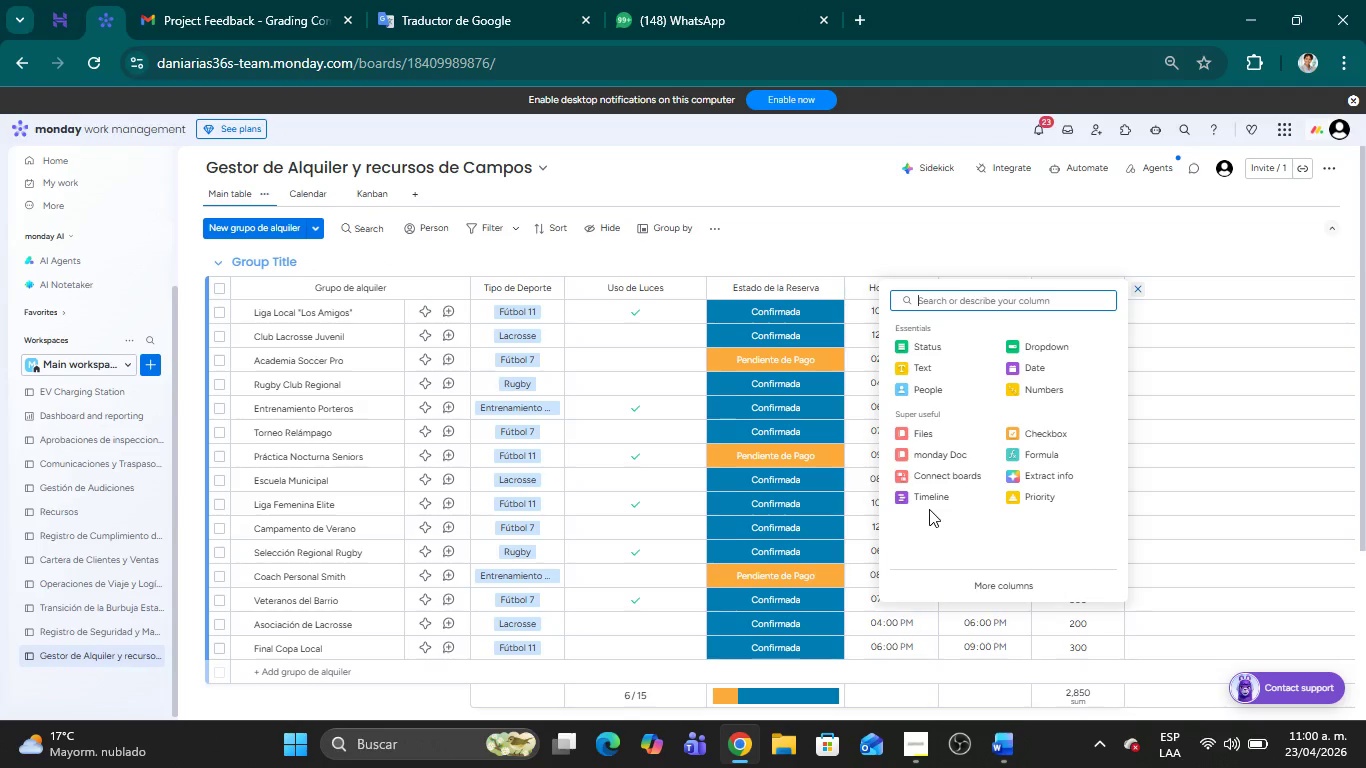 
left_click([1029, 370])
 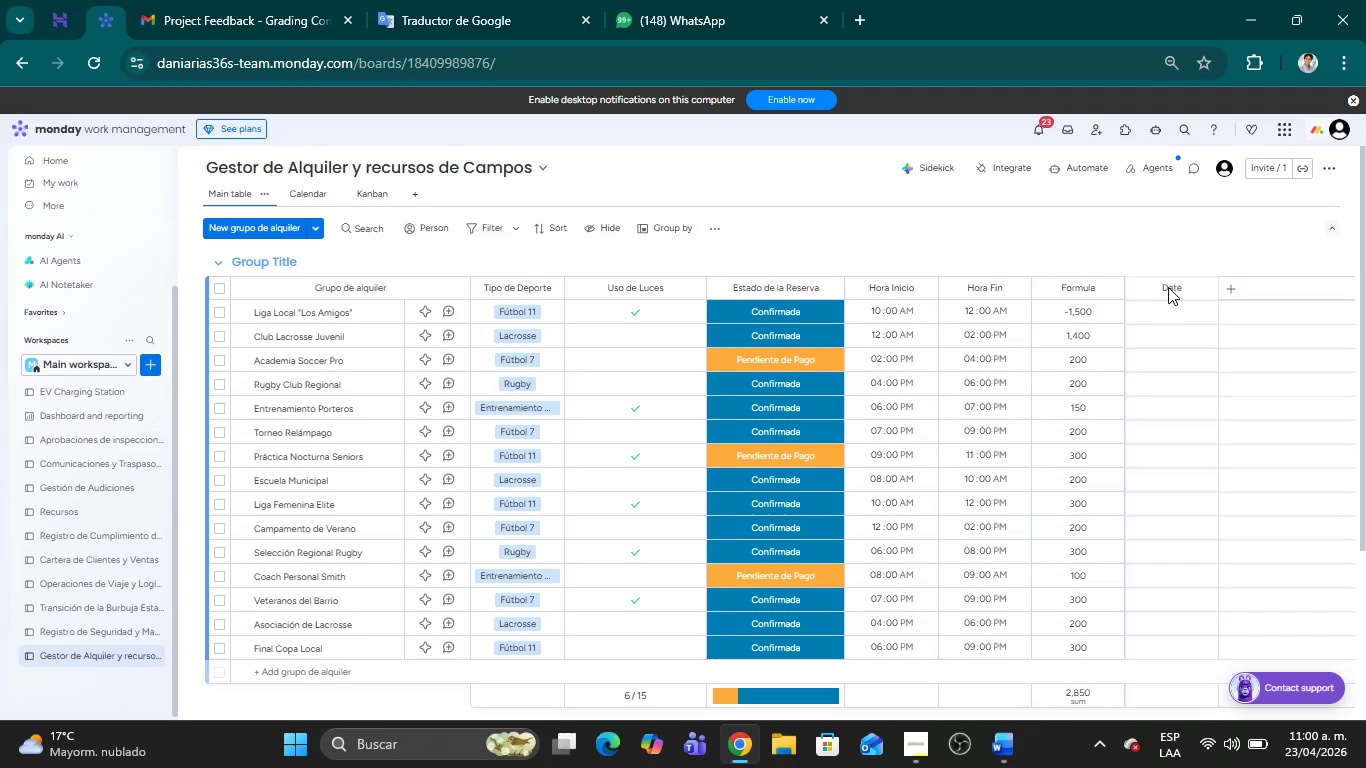 
double_click([1168, 287])
 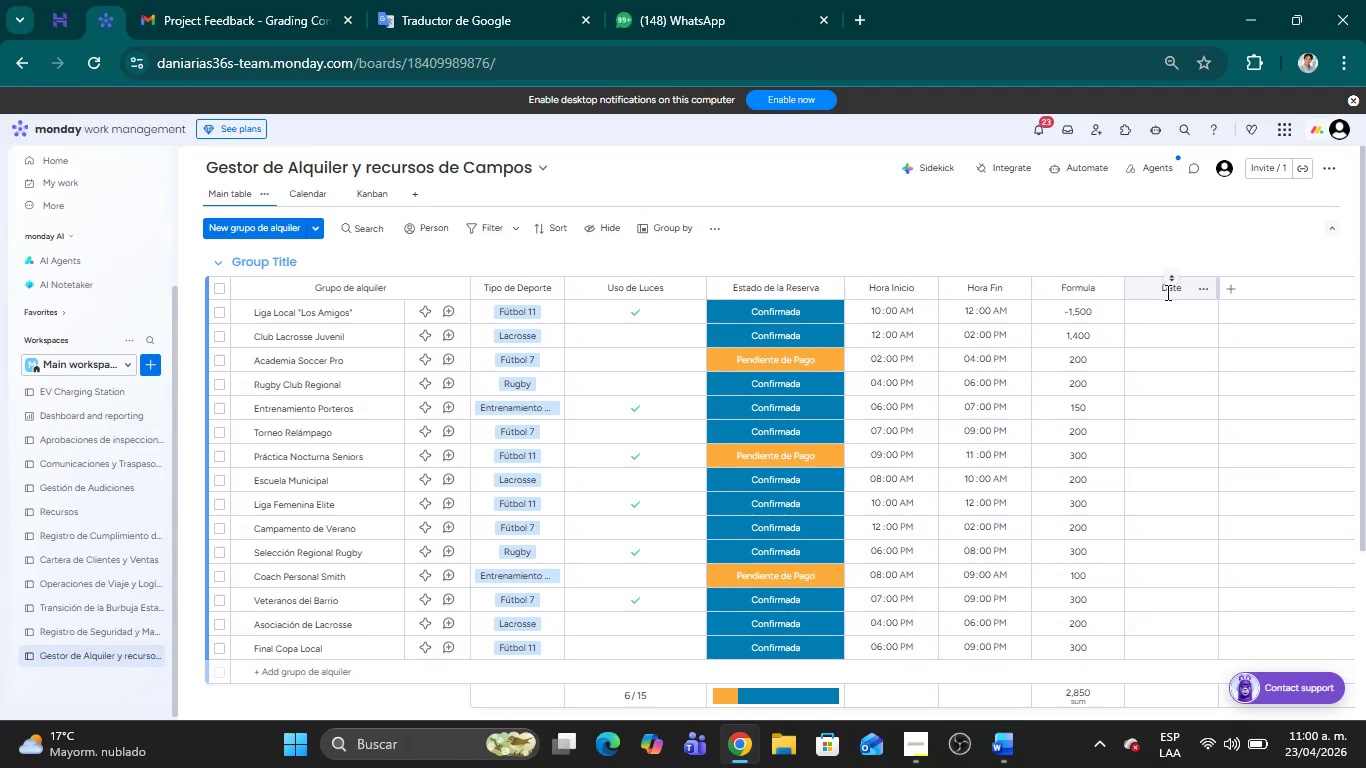 
double_click([1166, 292])
 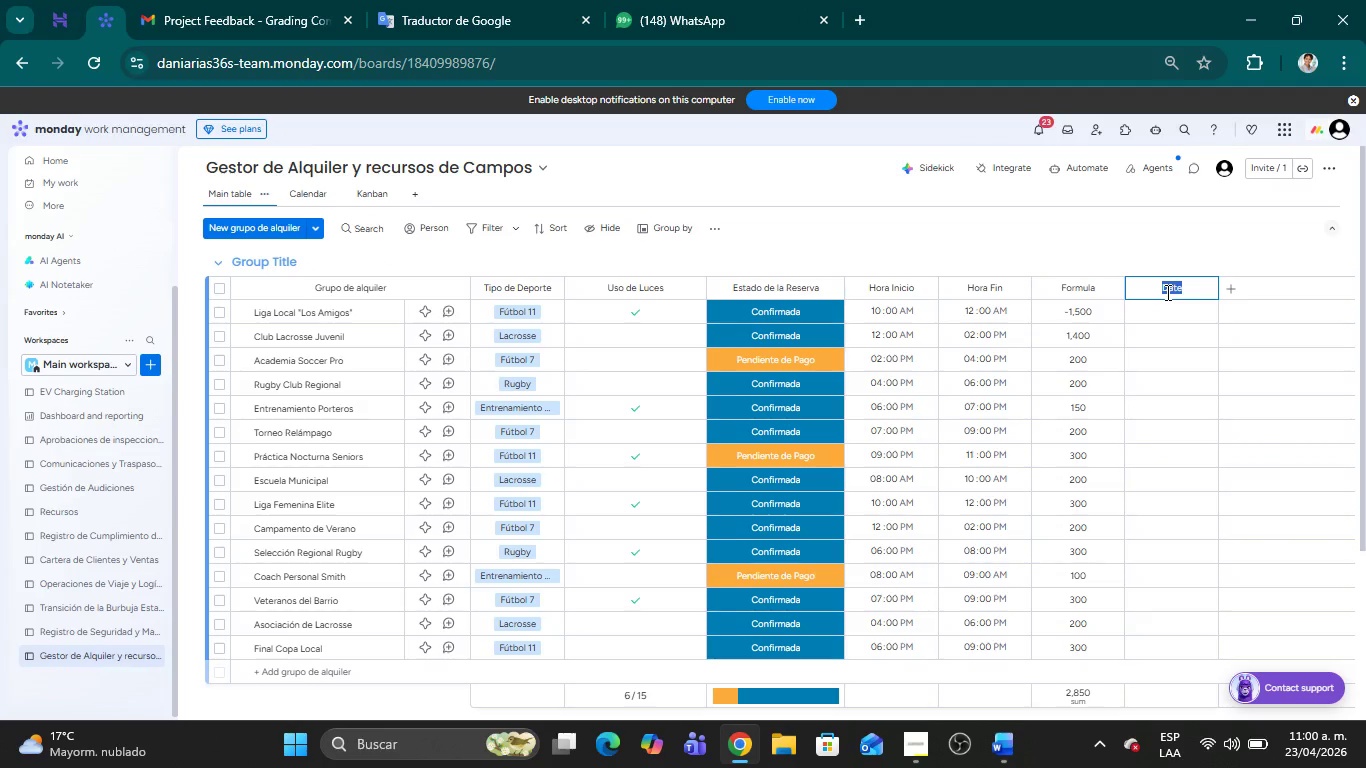 
type(Hora de reserva)
 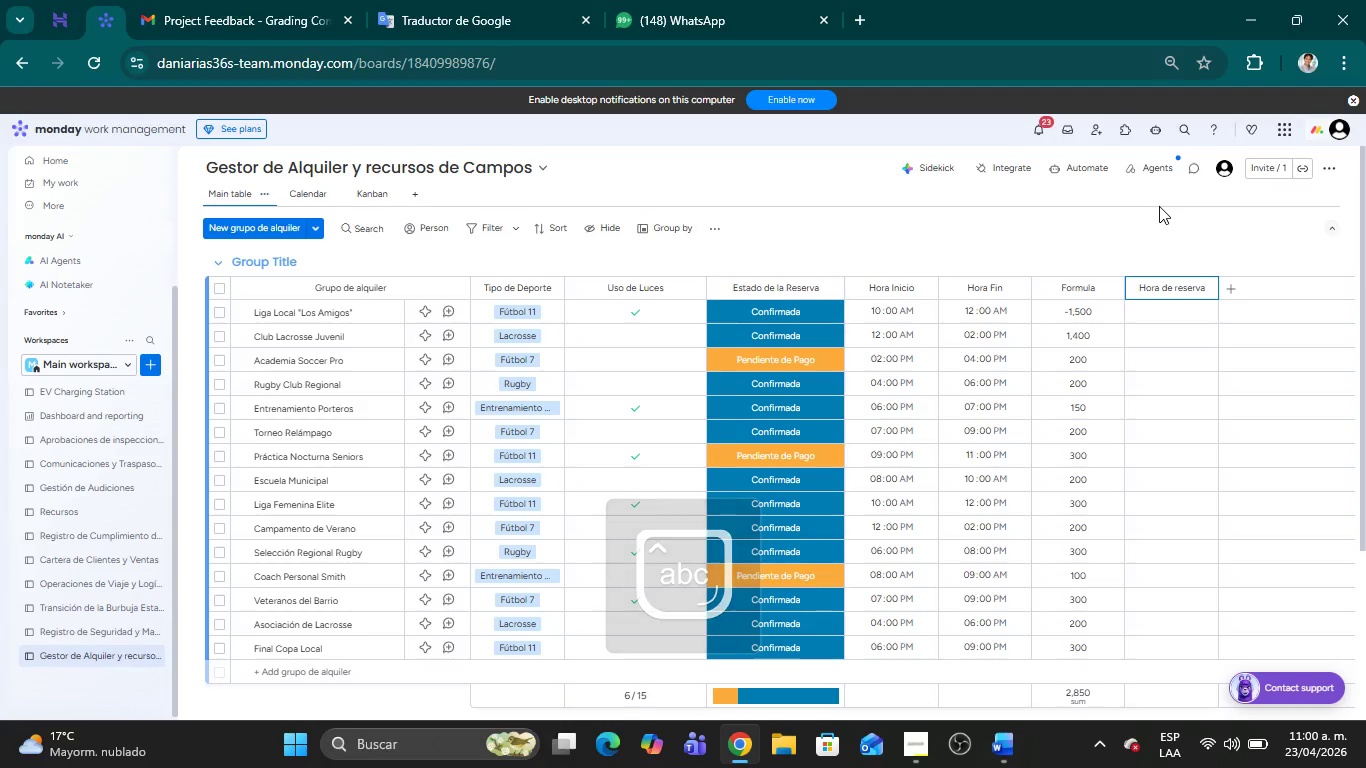 
left_click([1130, 259])
 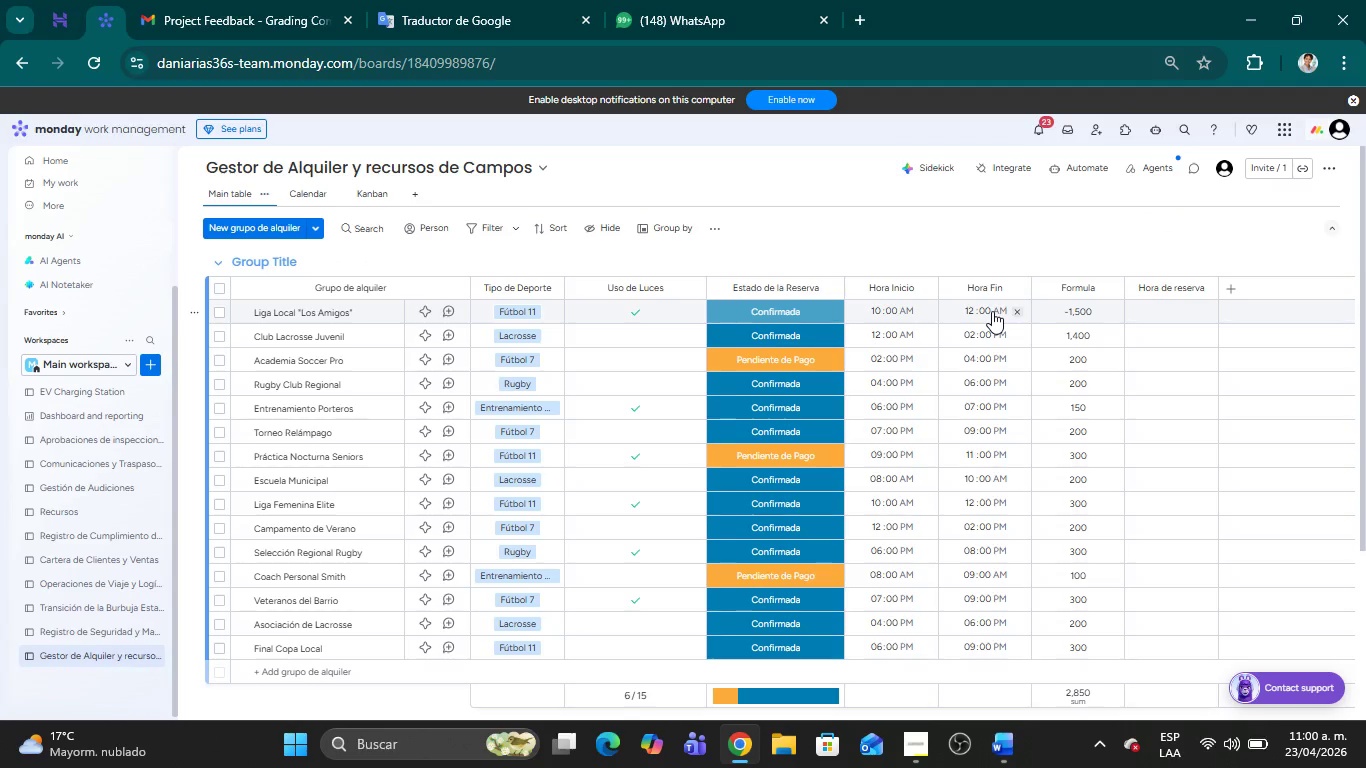 
left_click([992, 311])
 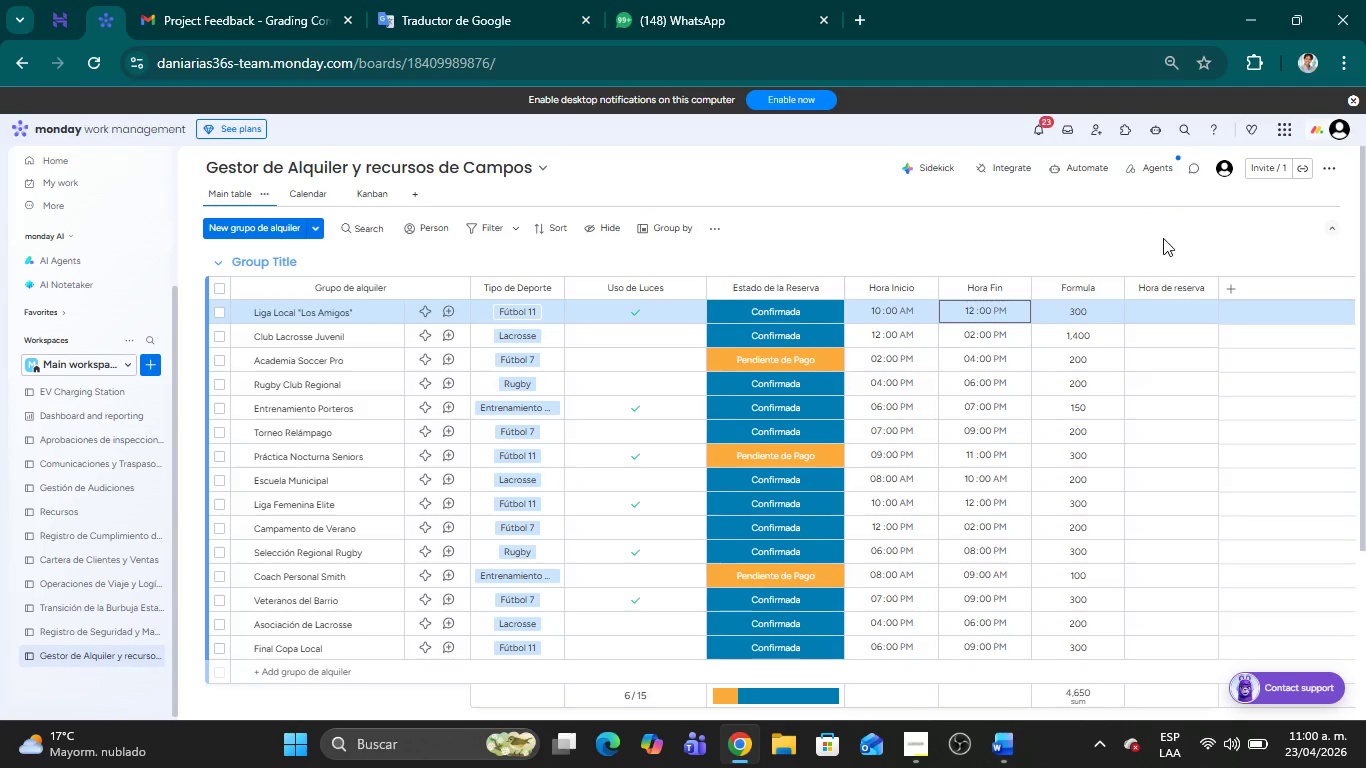 
left_click([1194, 221])
 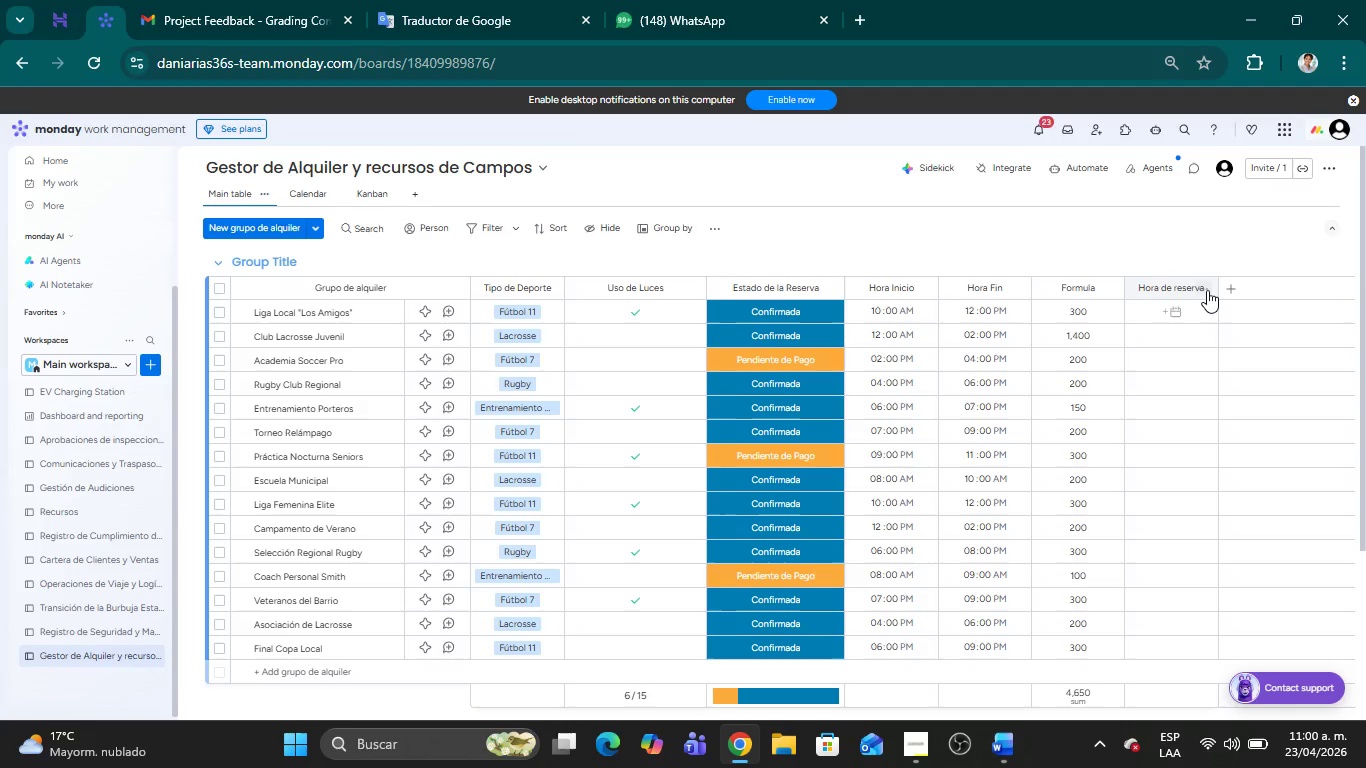 
left_click([1208, 290])
 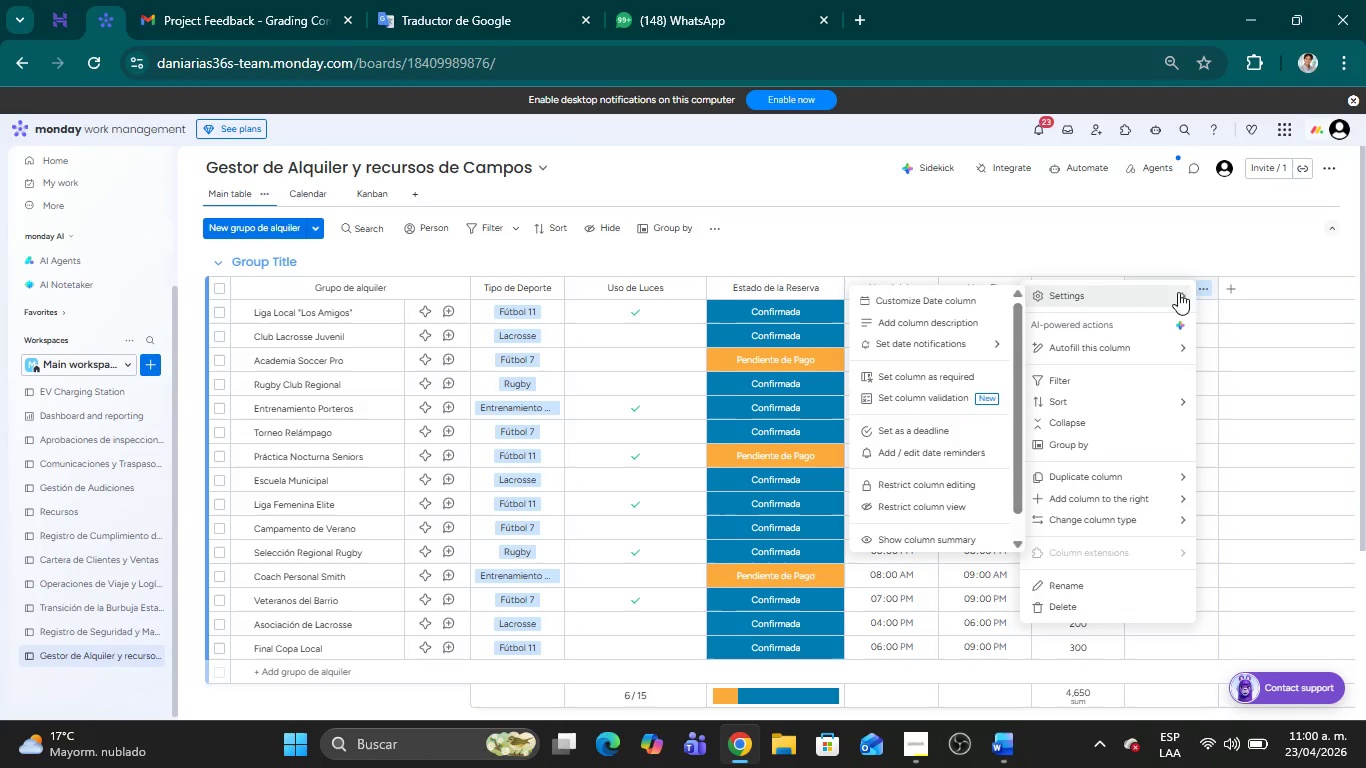 
left_click([960, 303])
 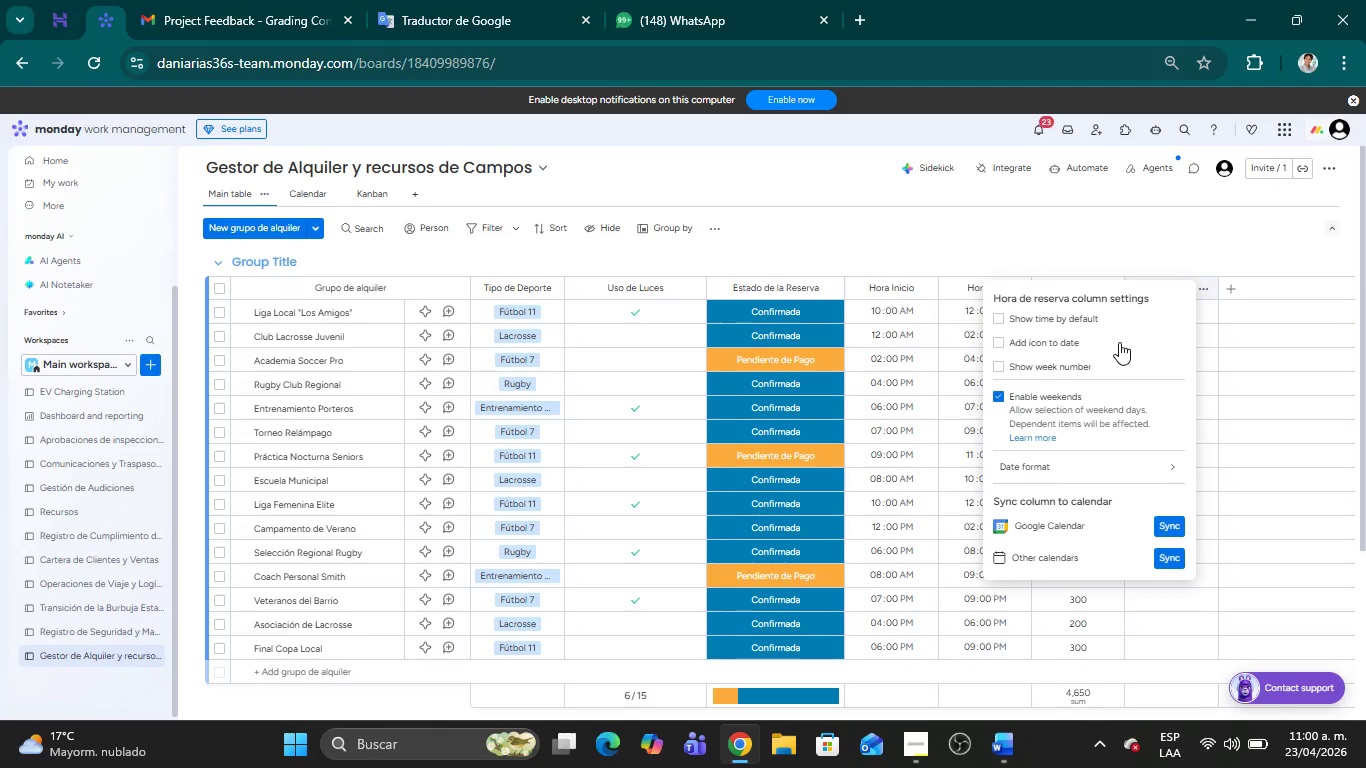 
wait(6.09)
 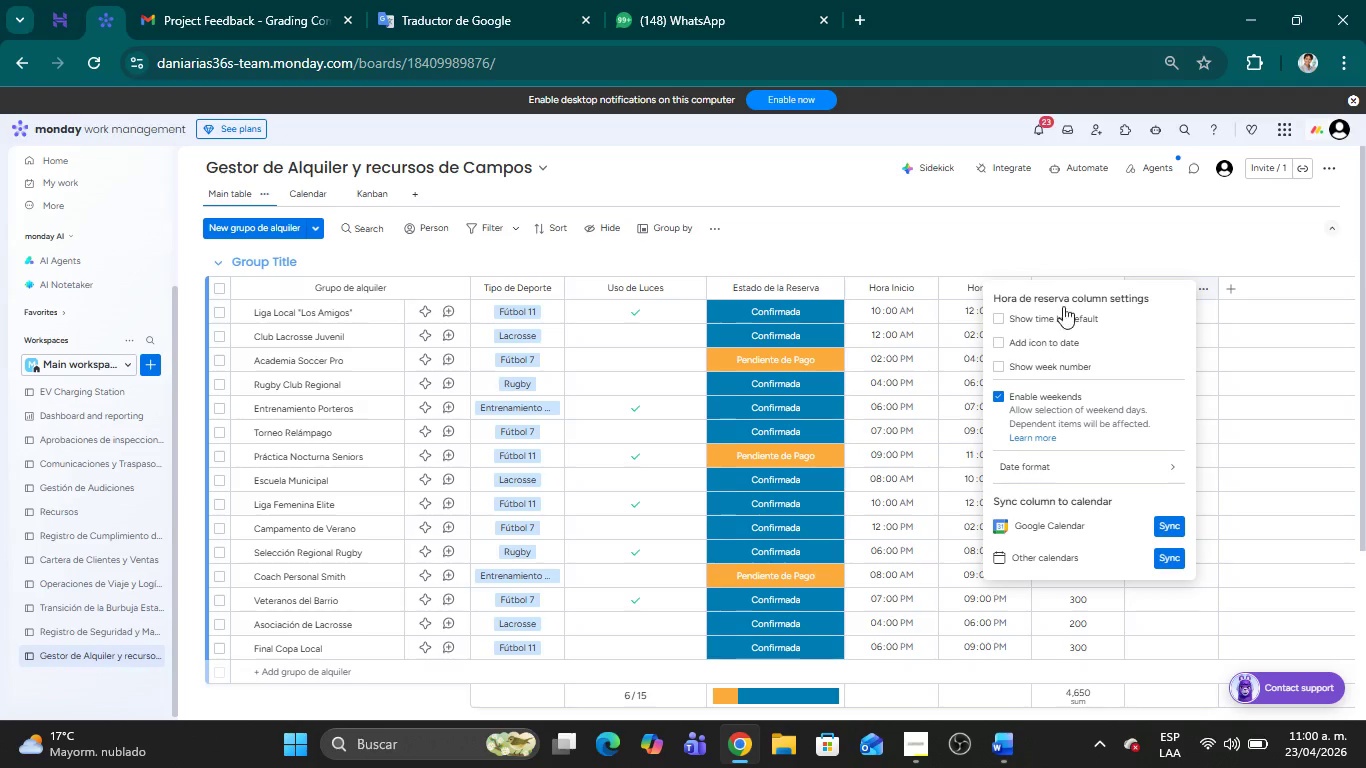 
left_click([1068, 251])
 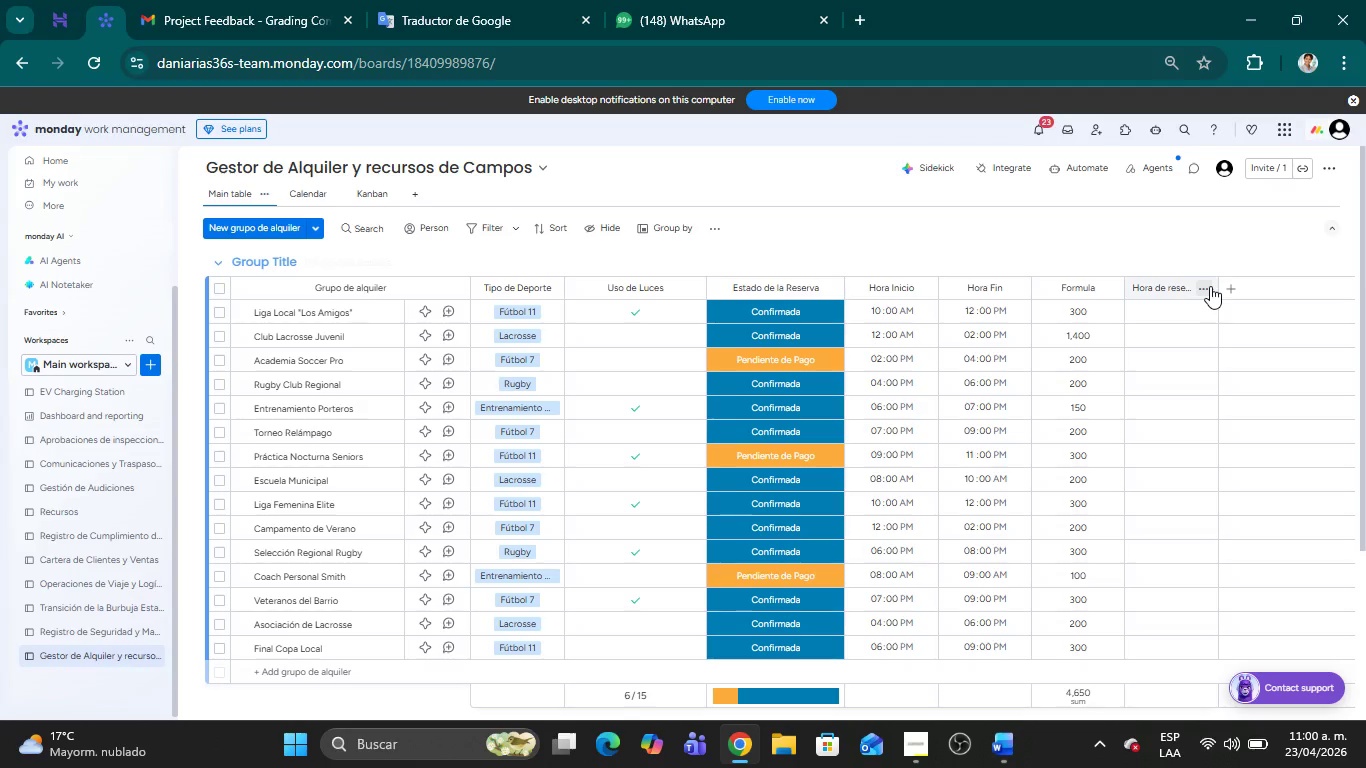 
left_click([1204, 286])
 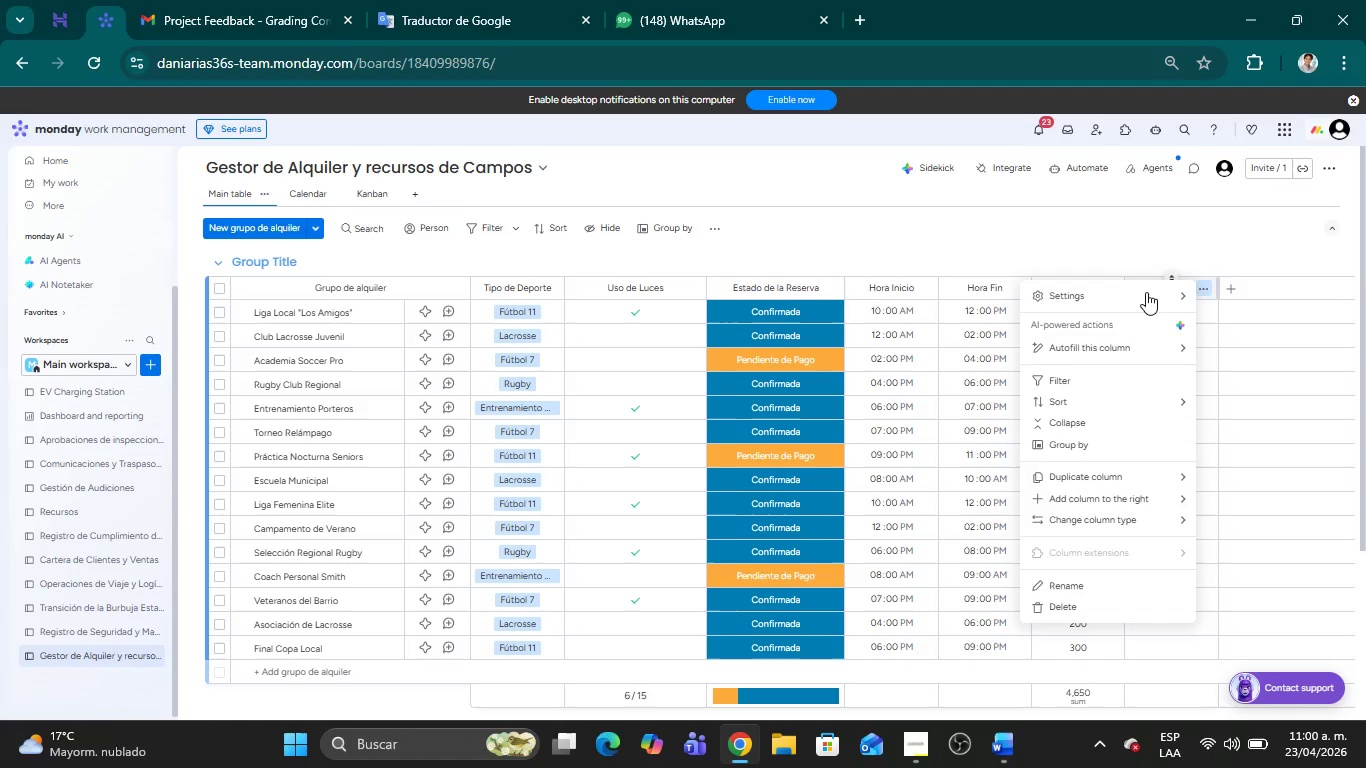 
left_click([1126, 292])
 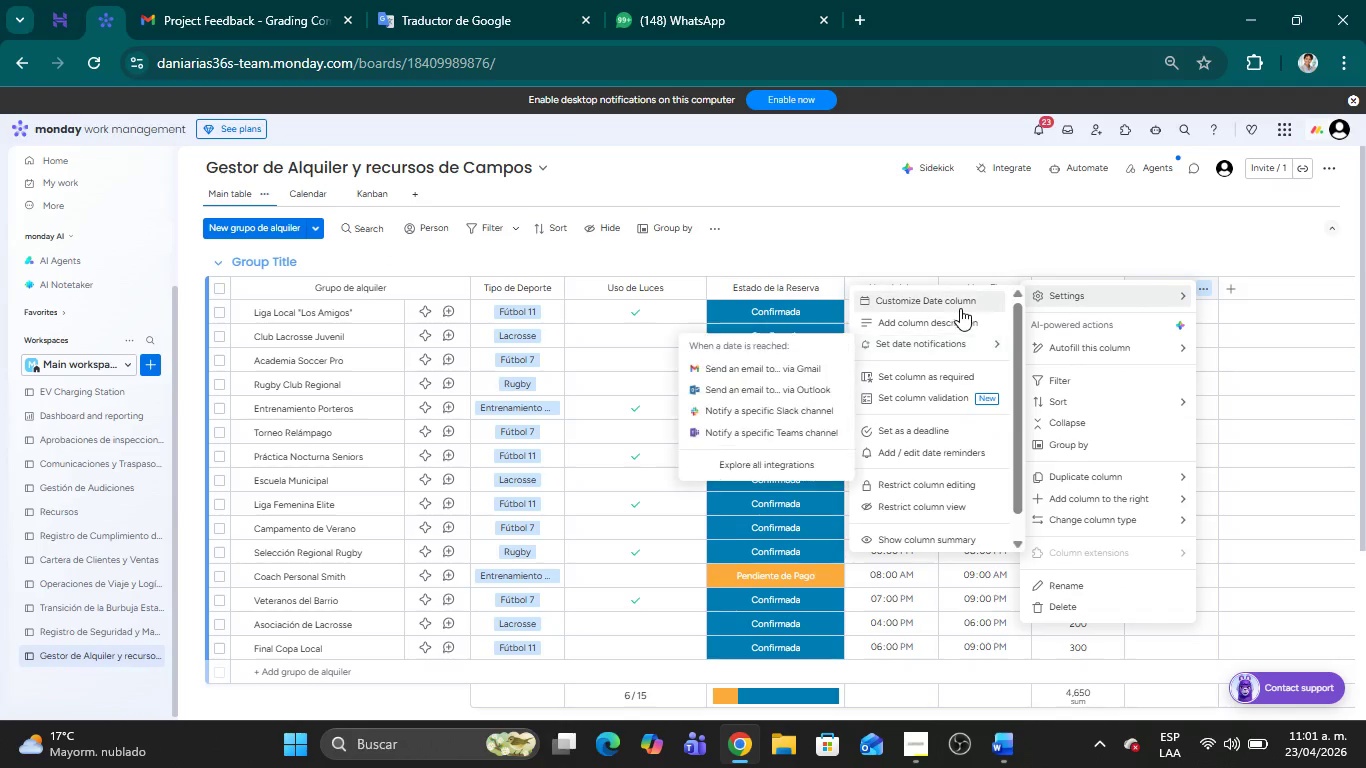 
left_click([953, 305])
 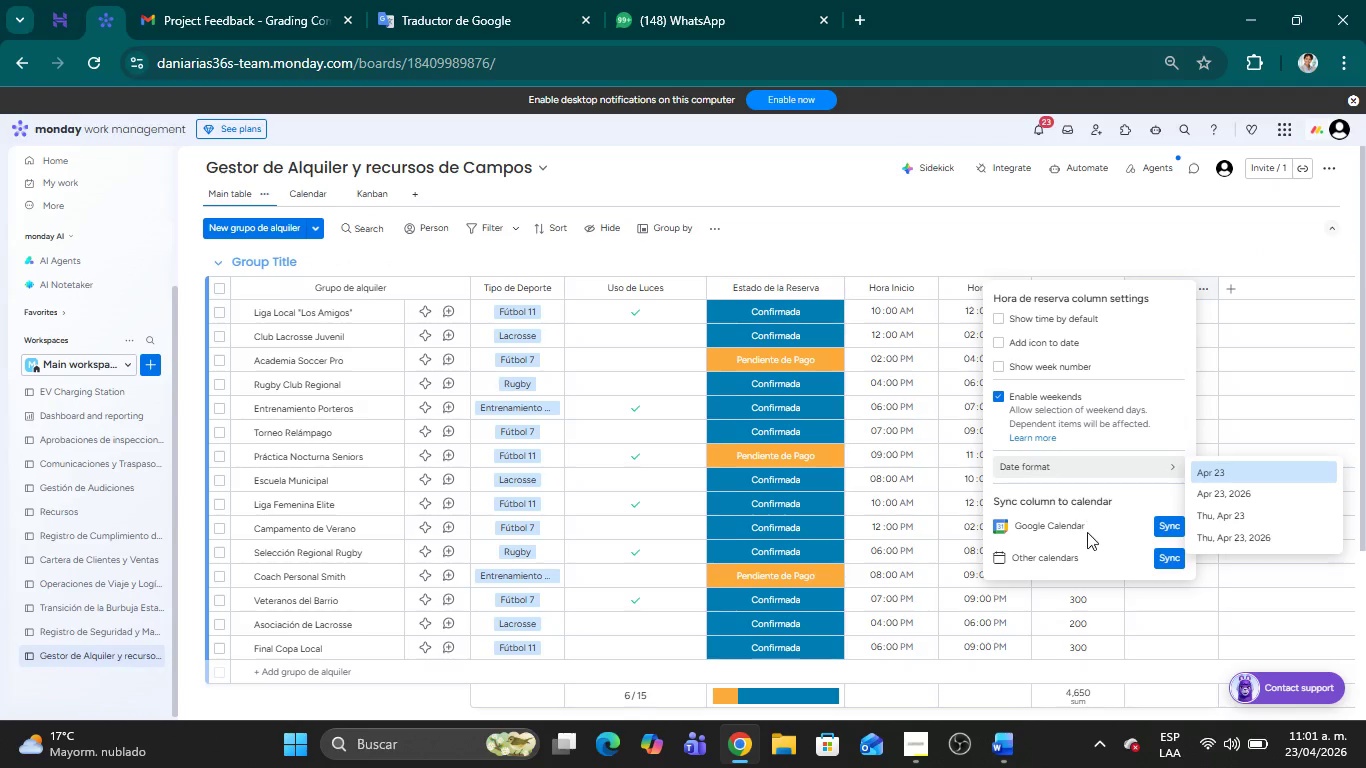 
wait(20.89)
 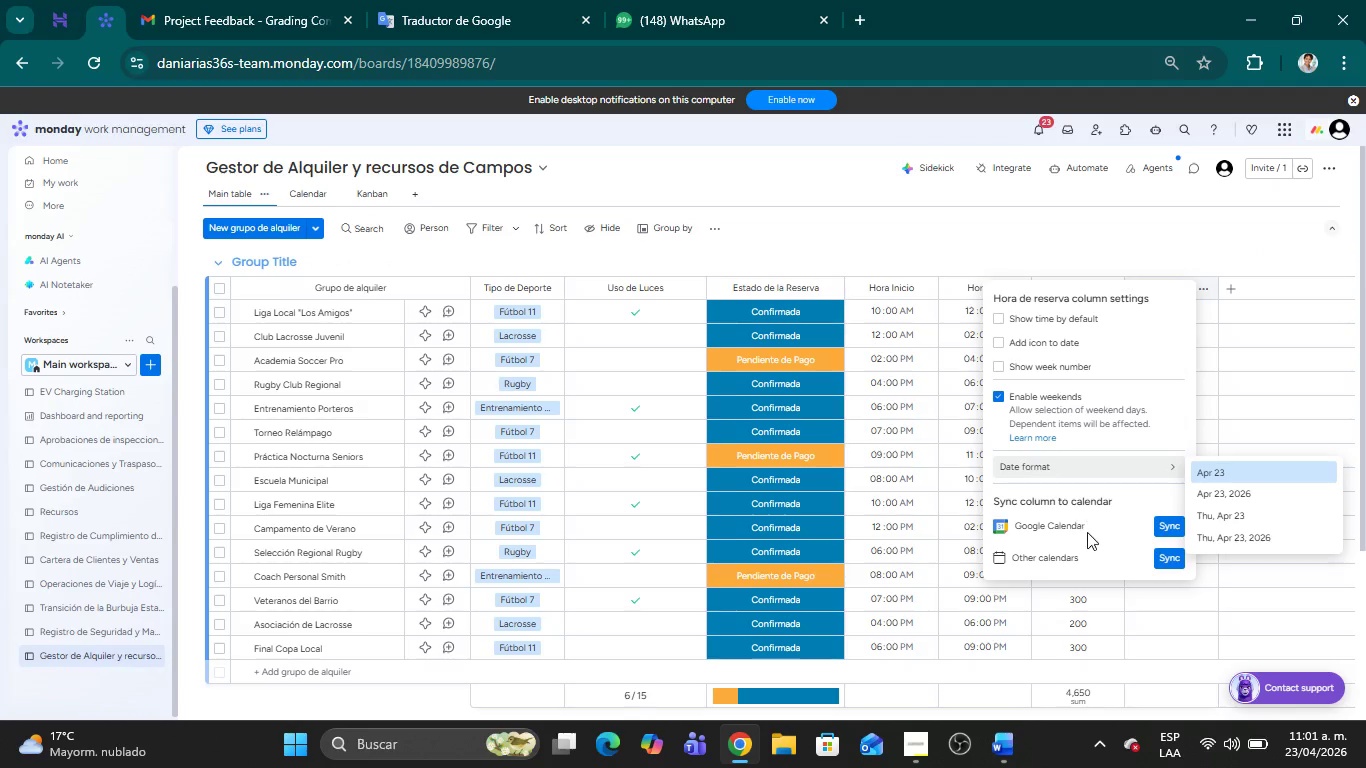 
left_click([1172, 465])
 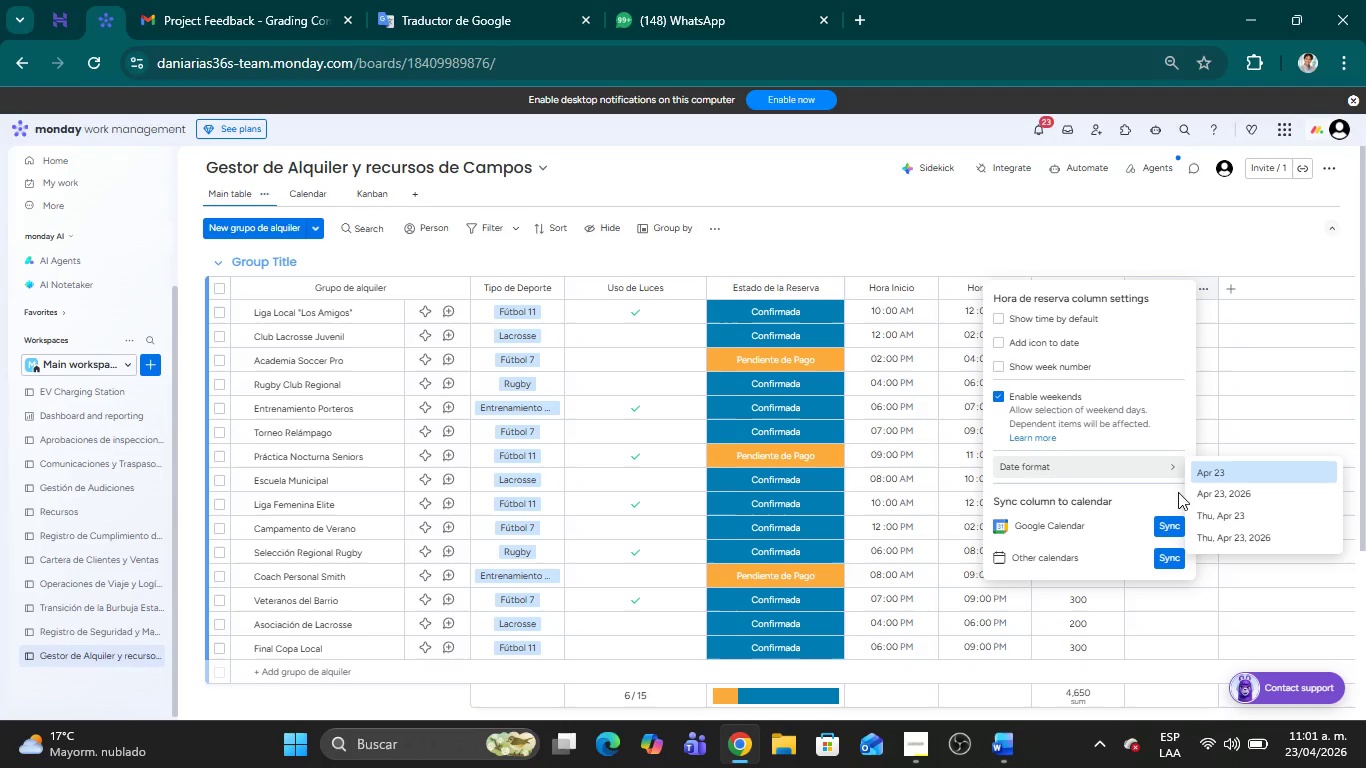 
left_click([1168, 239])
 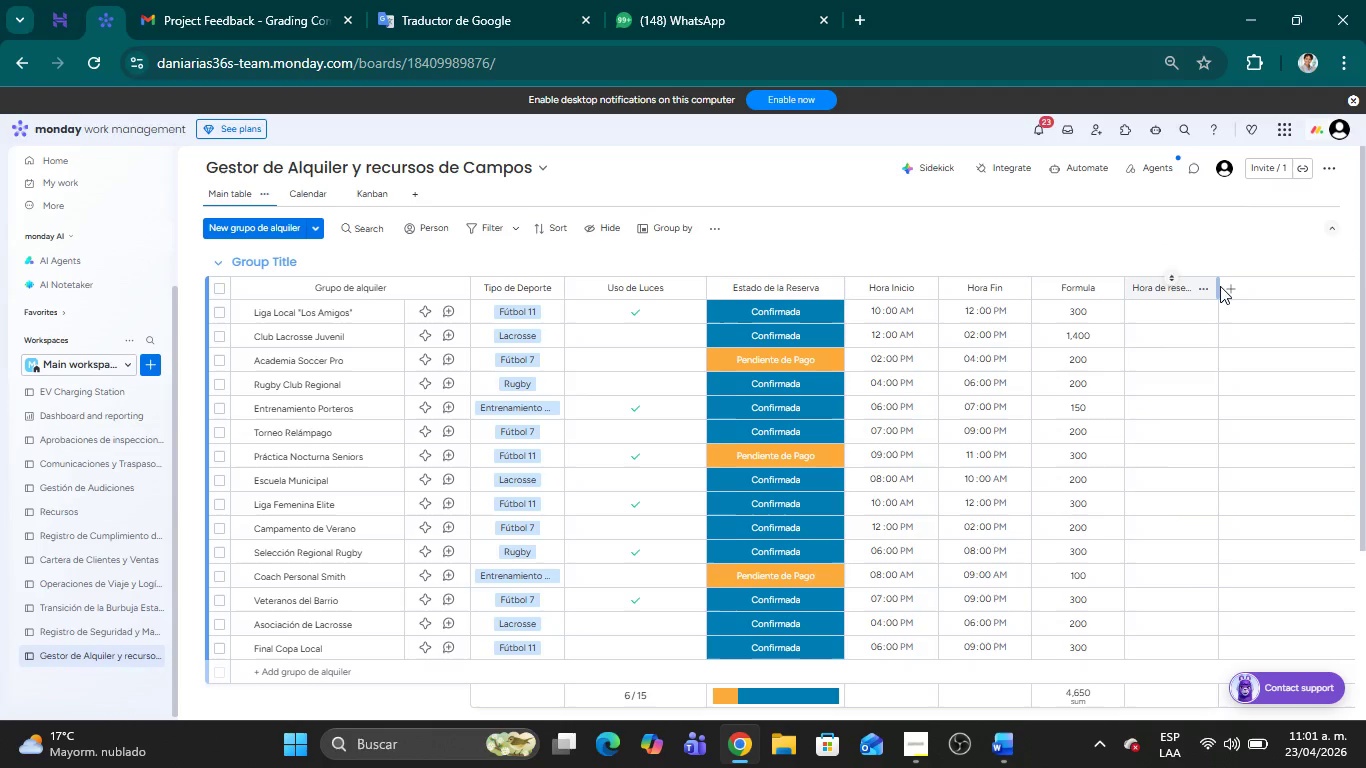 
left_click([1202, 291])
 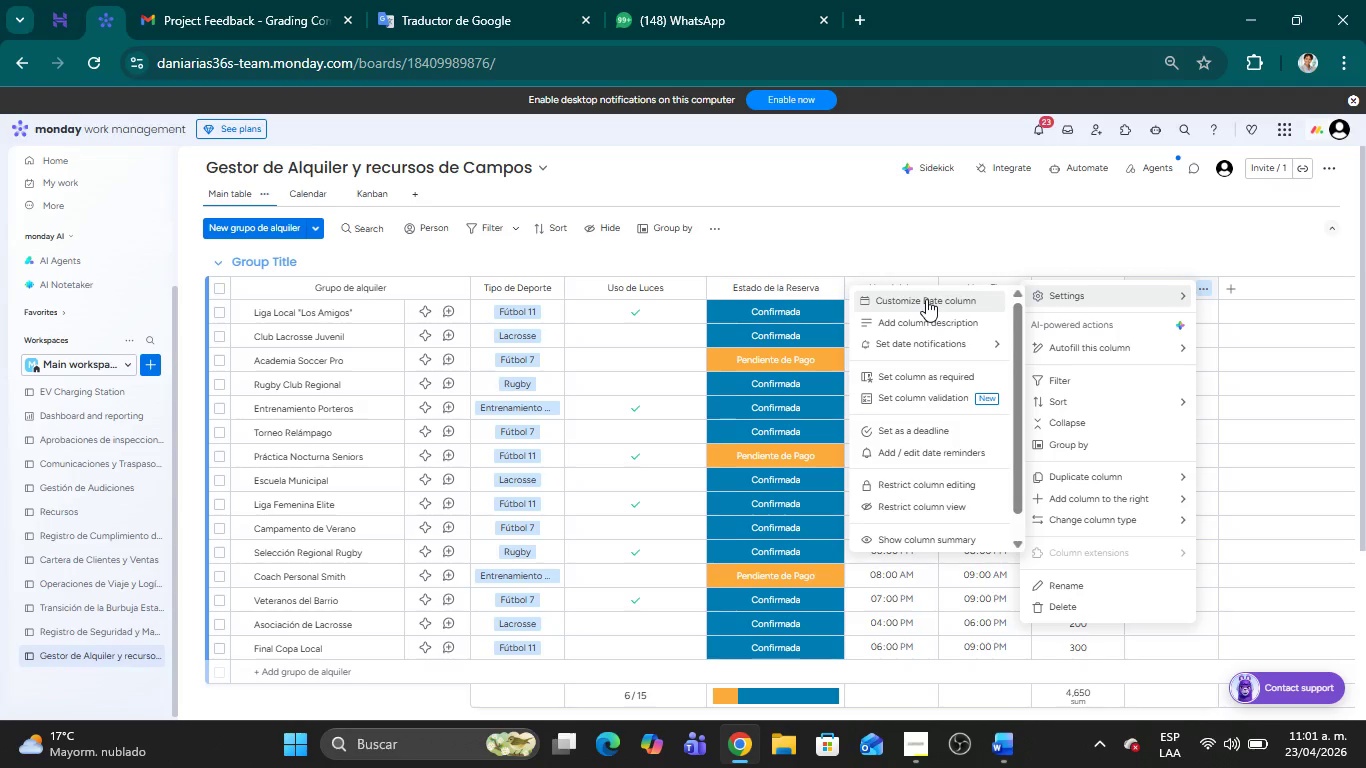 
left_click([926, 299])
 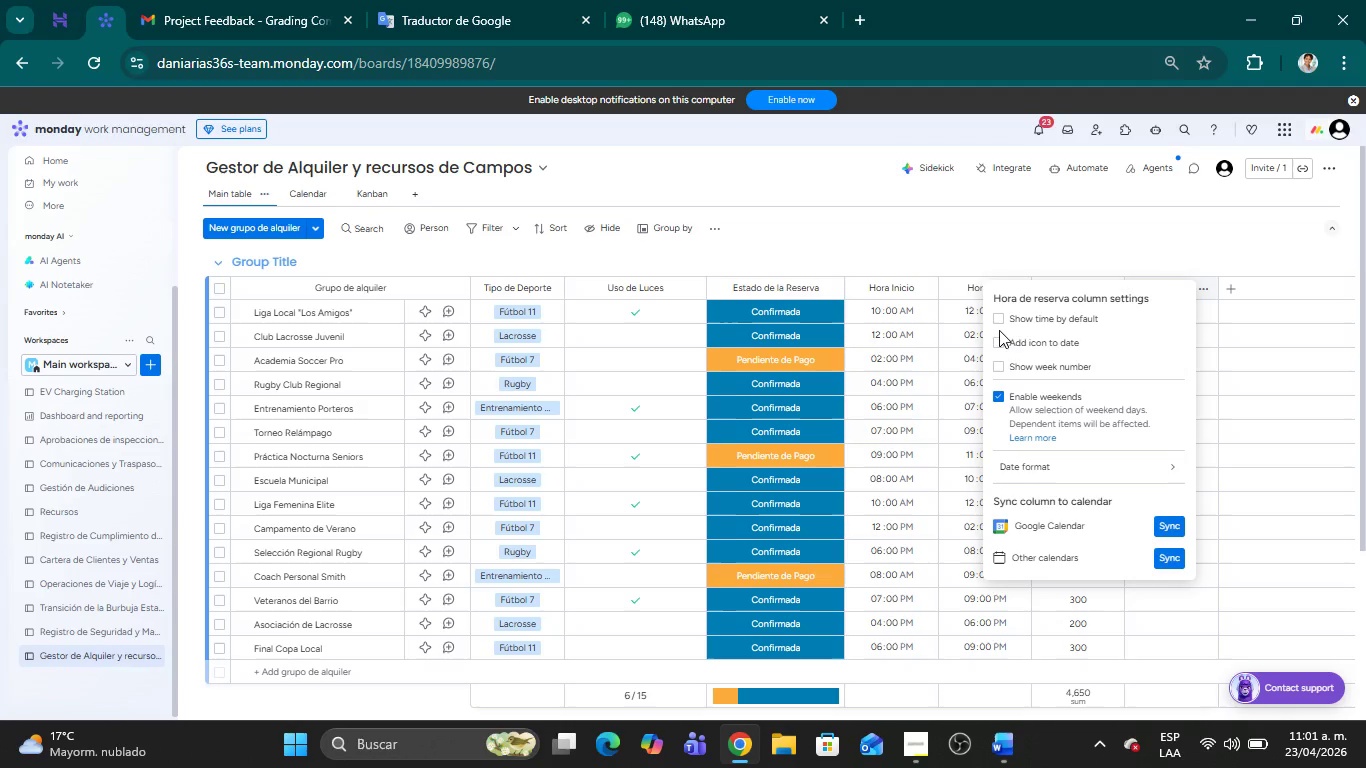 
left_click([996, 314])
 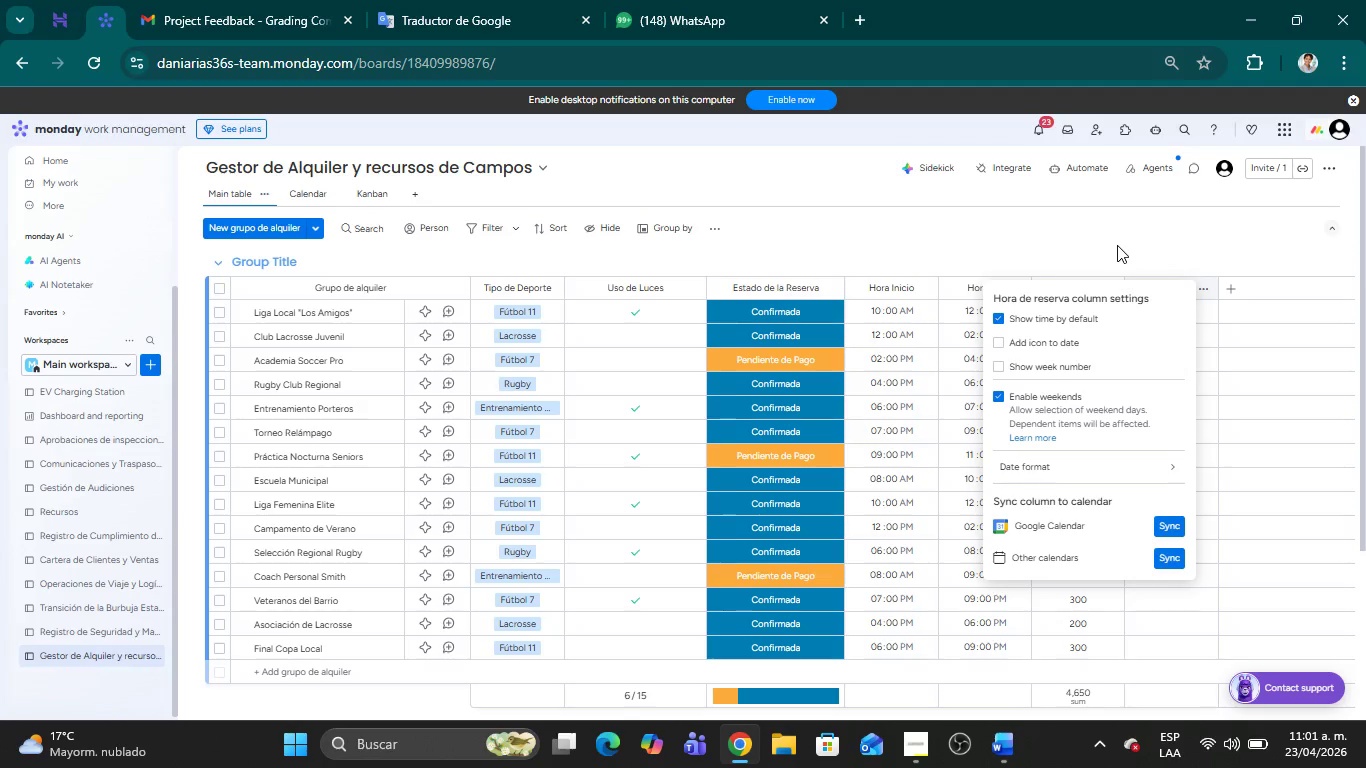 
wait(7.27)
 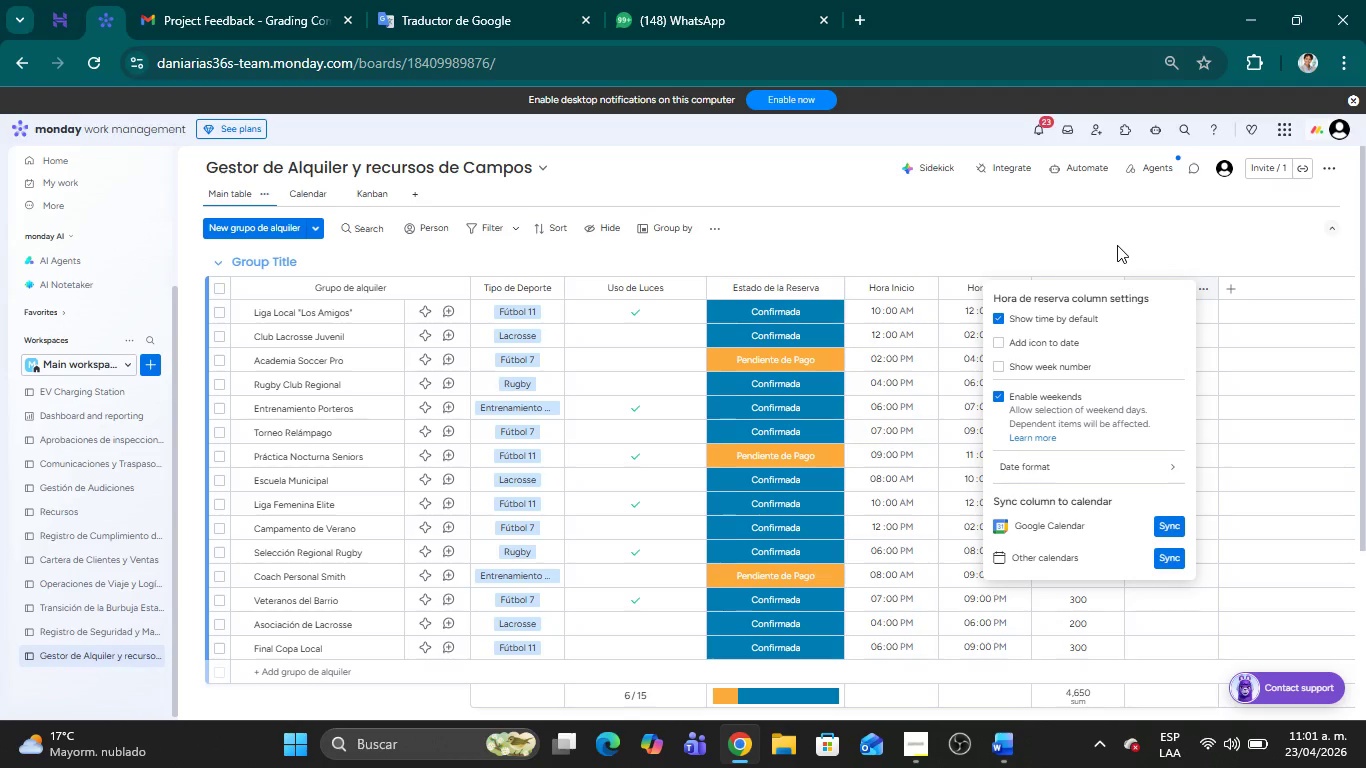 
left_click([1117, 245])
 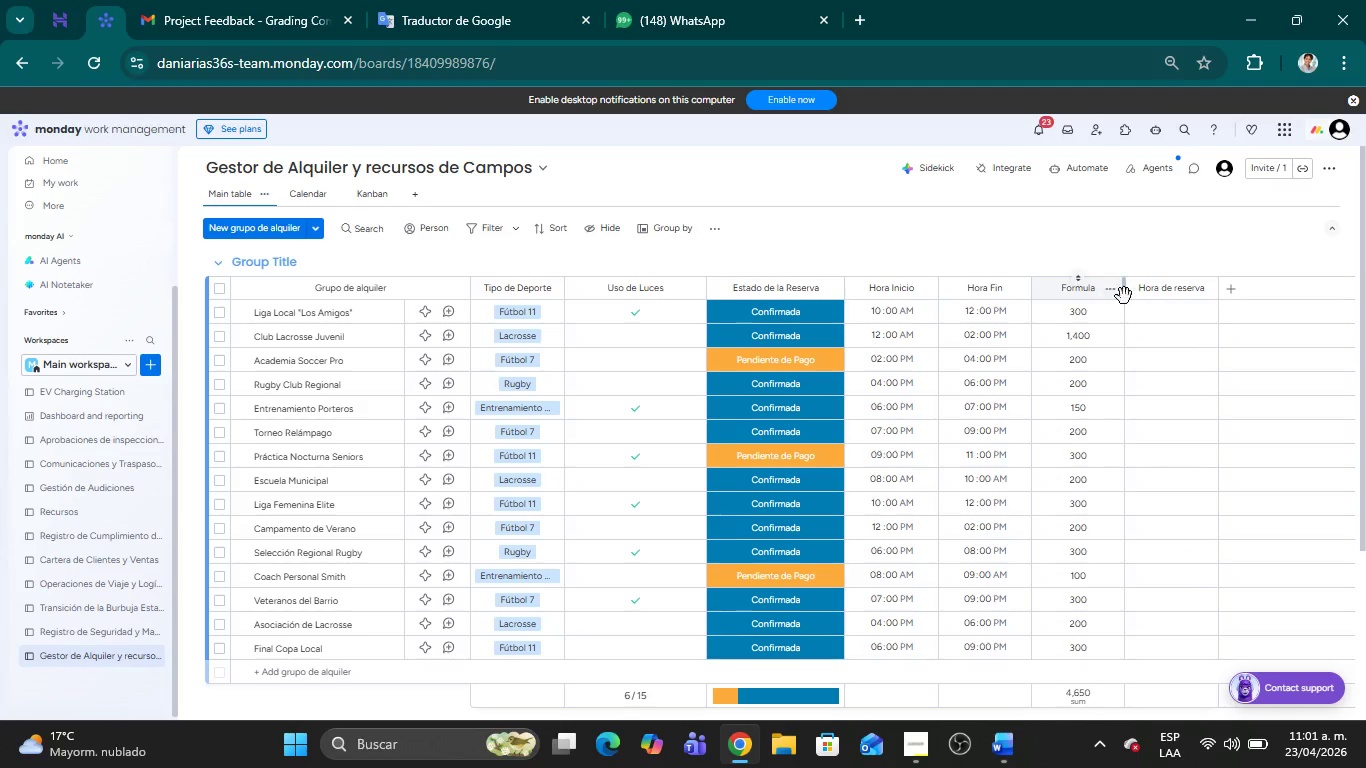 
left_click([303, 190])
 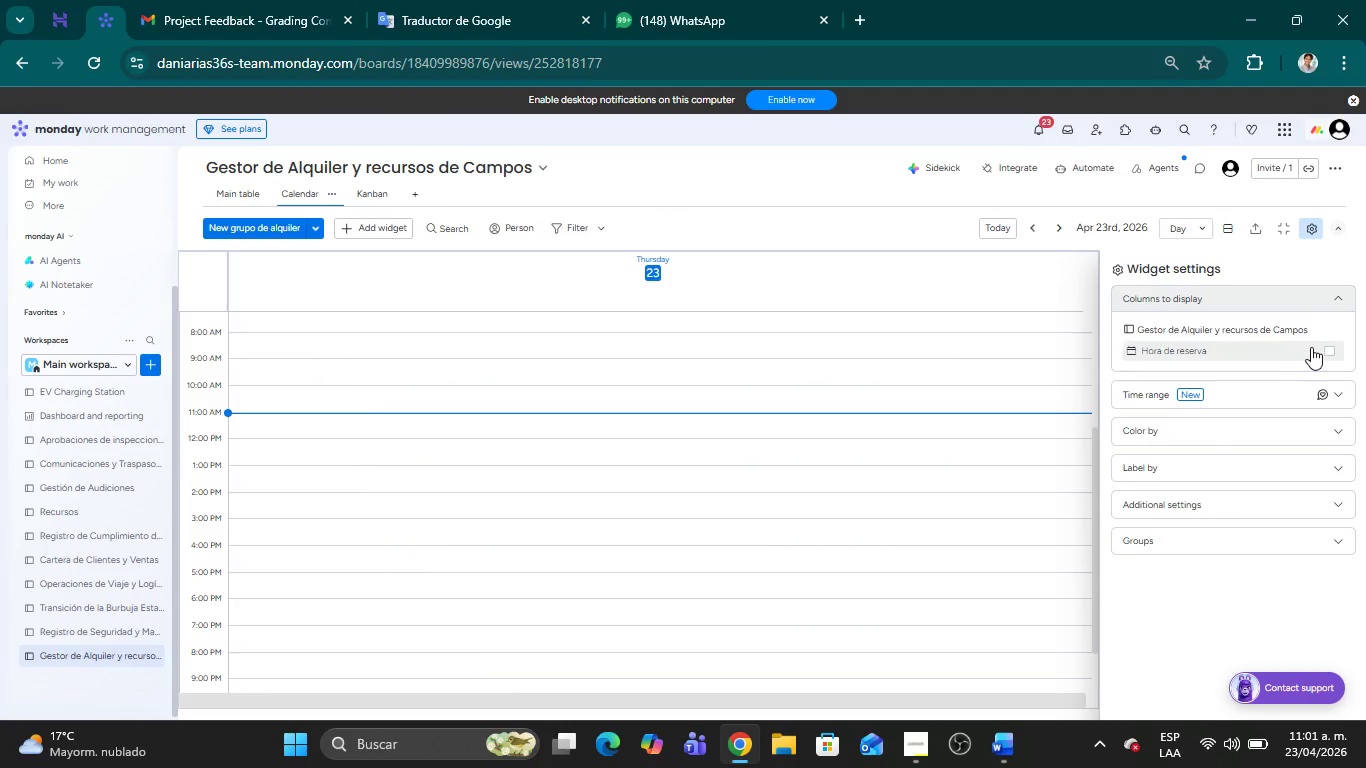 
left_click([1327, 352])
 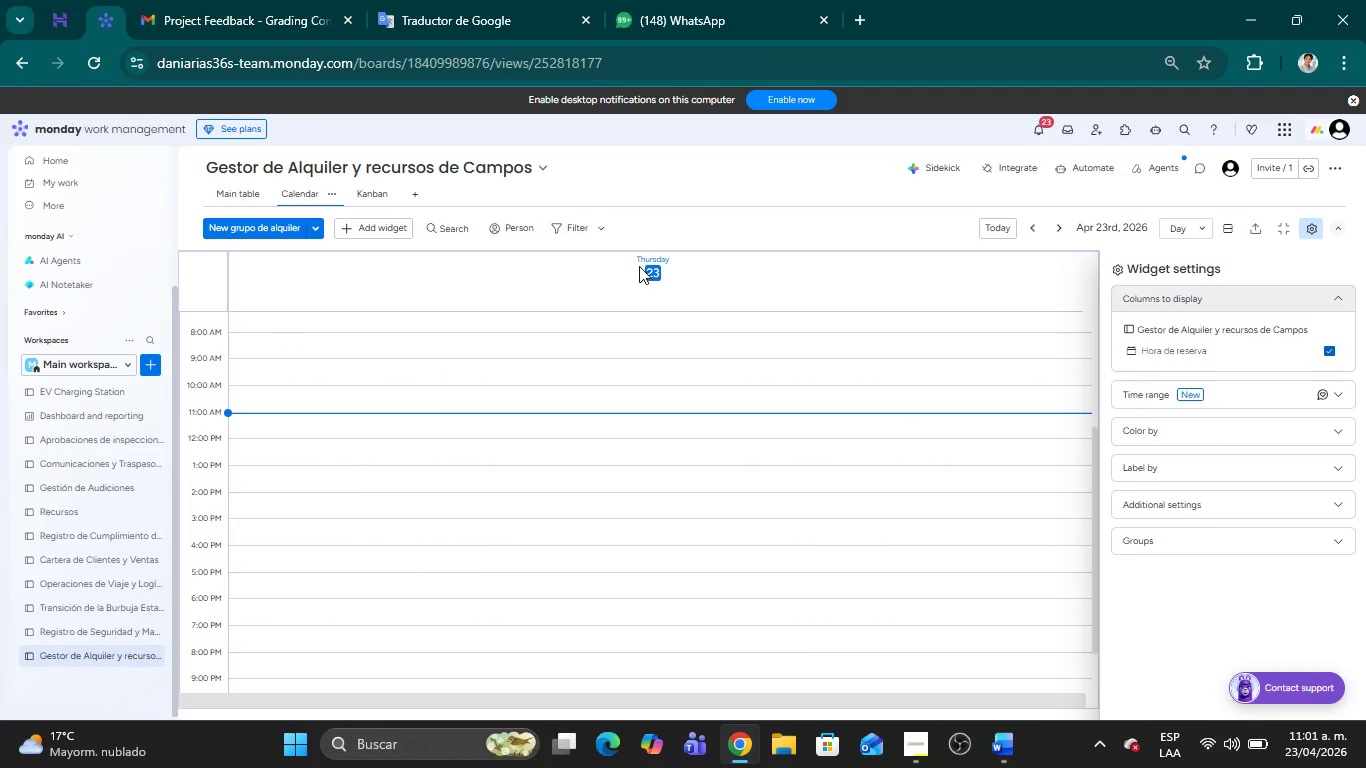 
left_click([244, 191])
 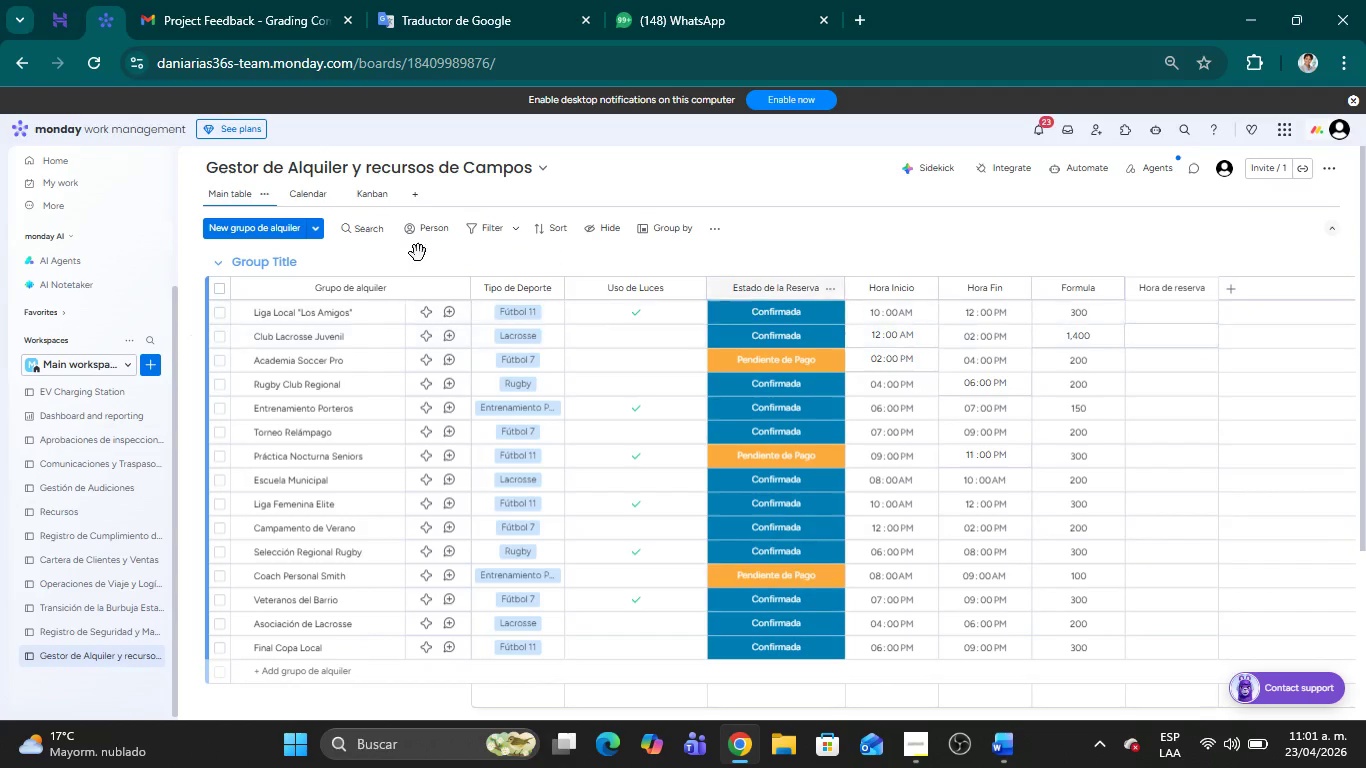 
left_click([305, 195])
 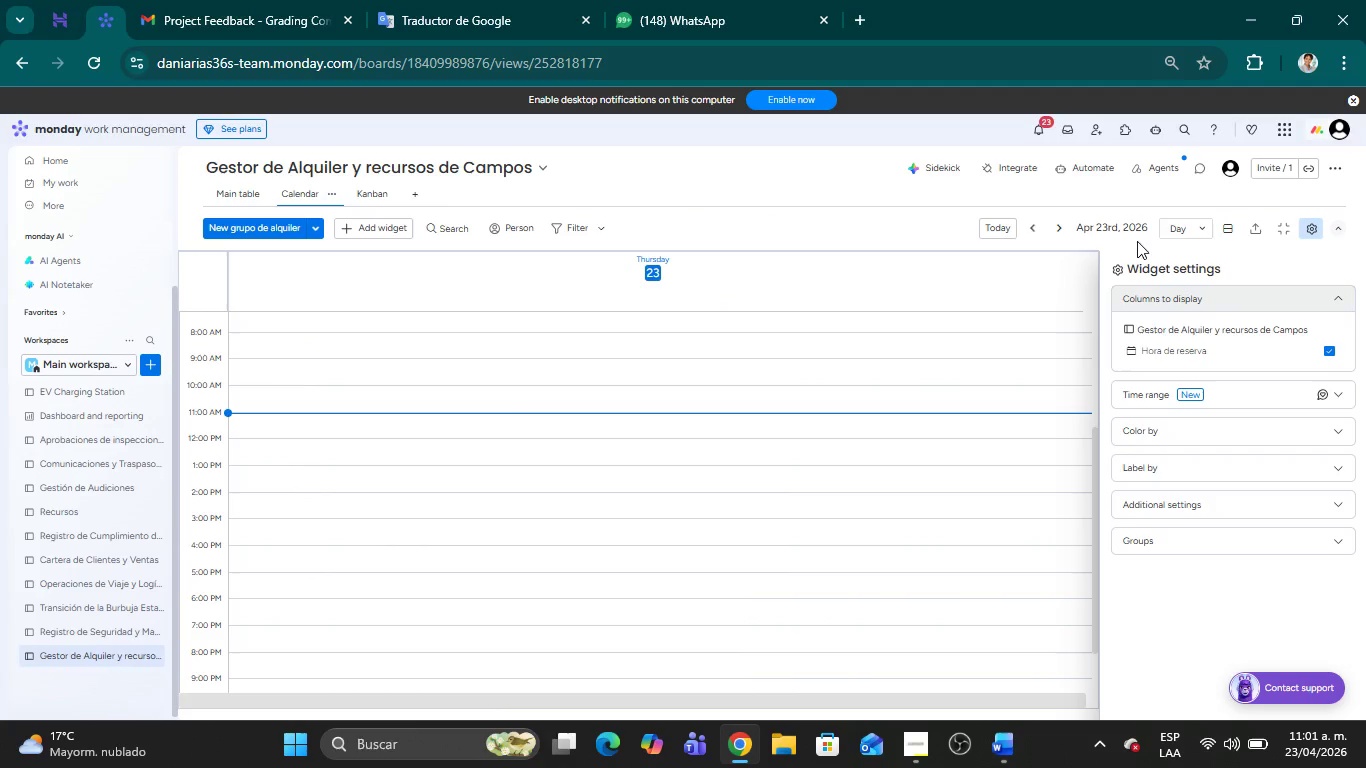 
left_click([1203, 232])
 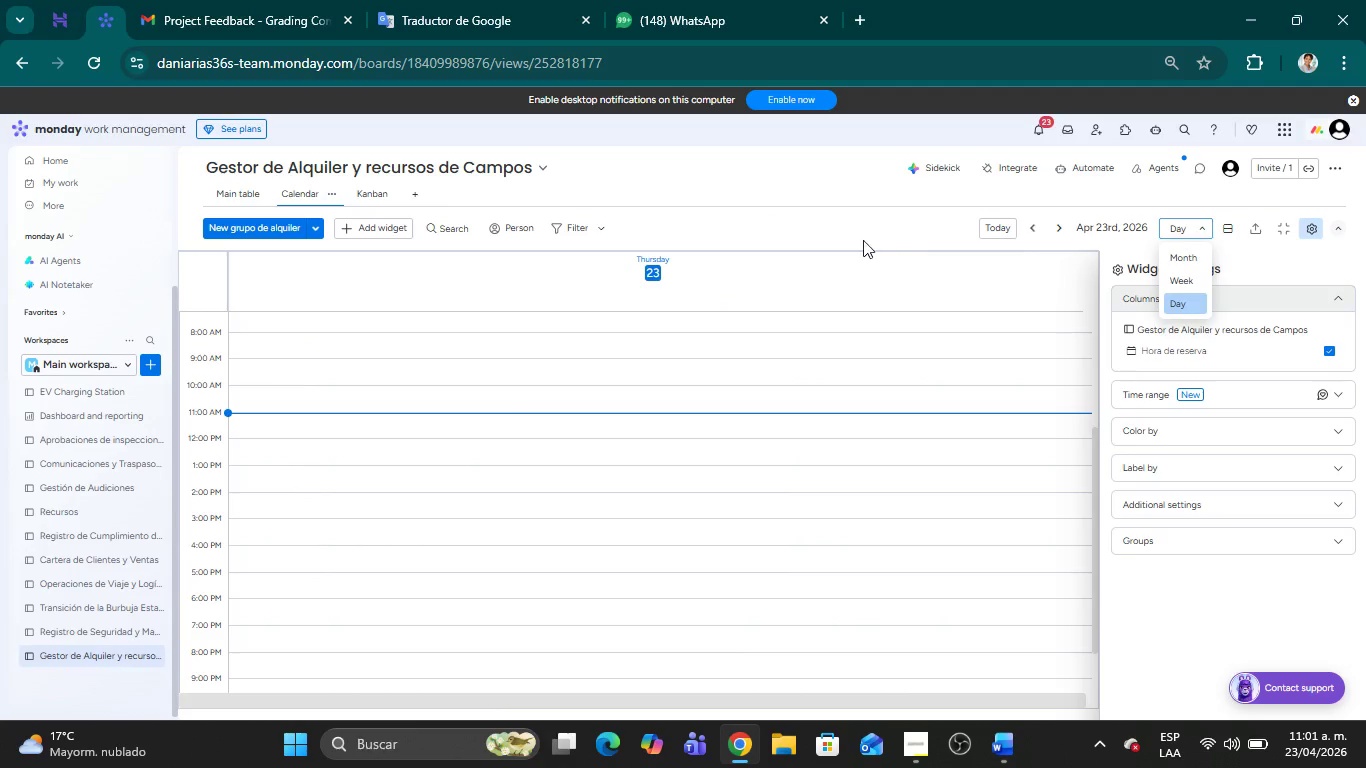 
left_click([859, 217])
 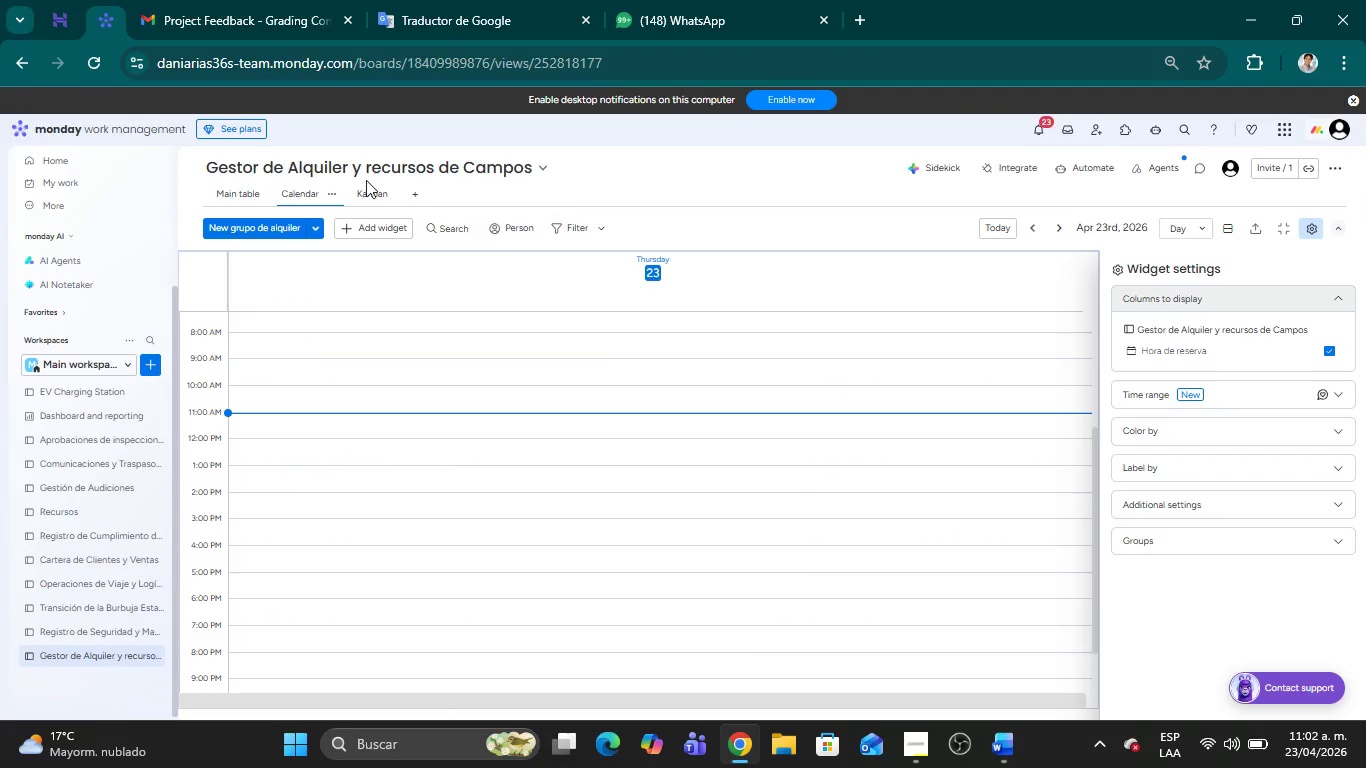 
left_click([251, 199])
 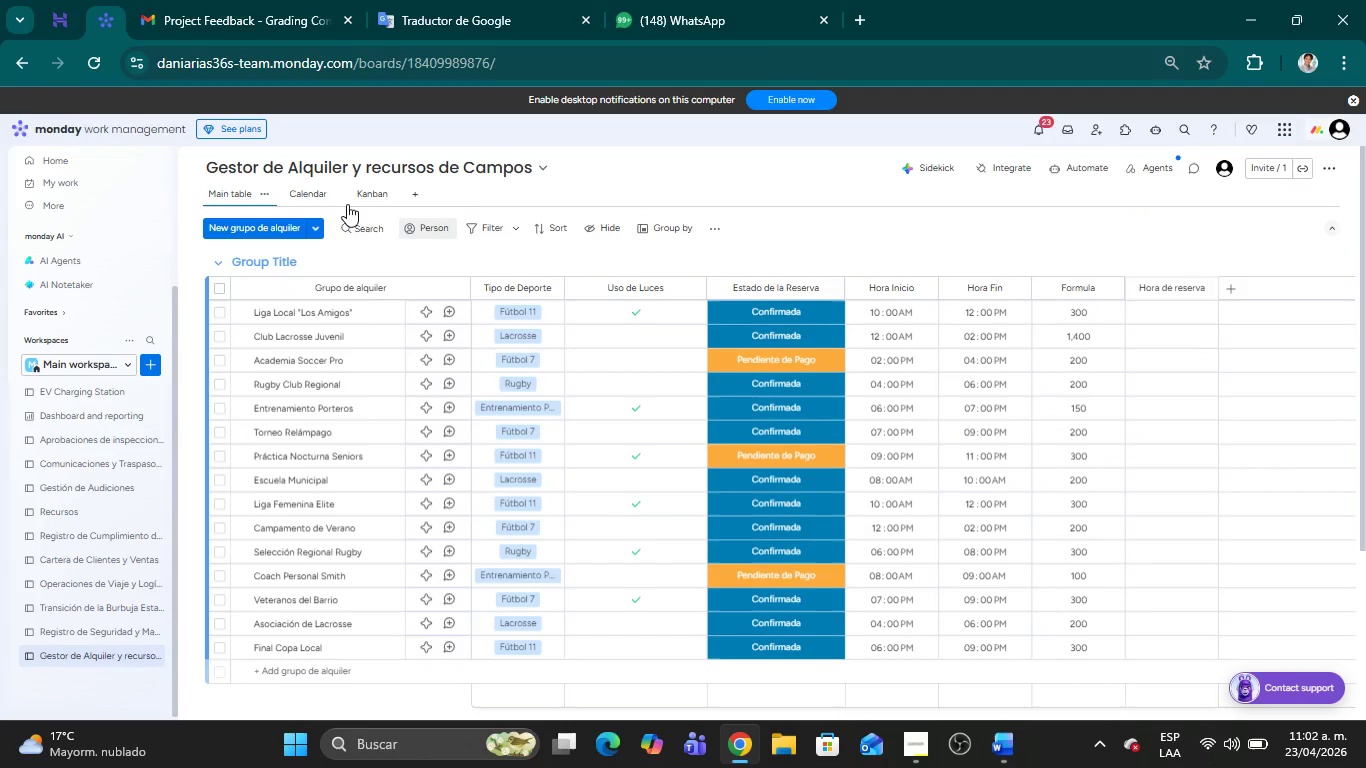 
left_click([317, 195])
 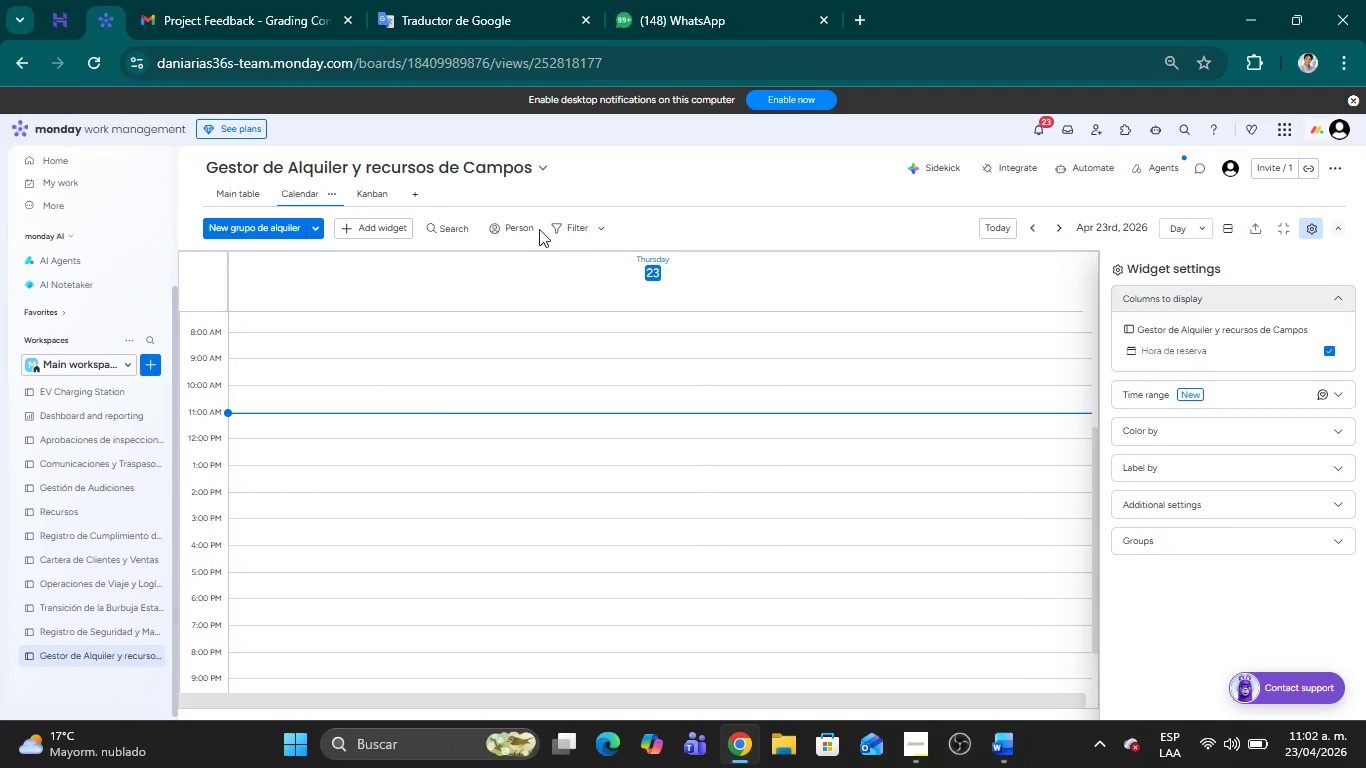 
left_click([245, 189])
 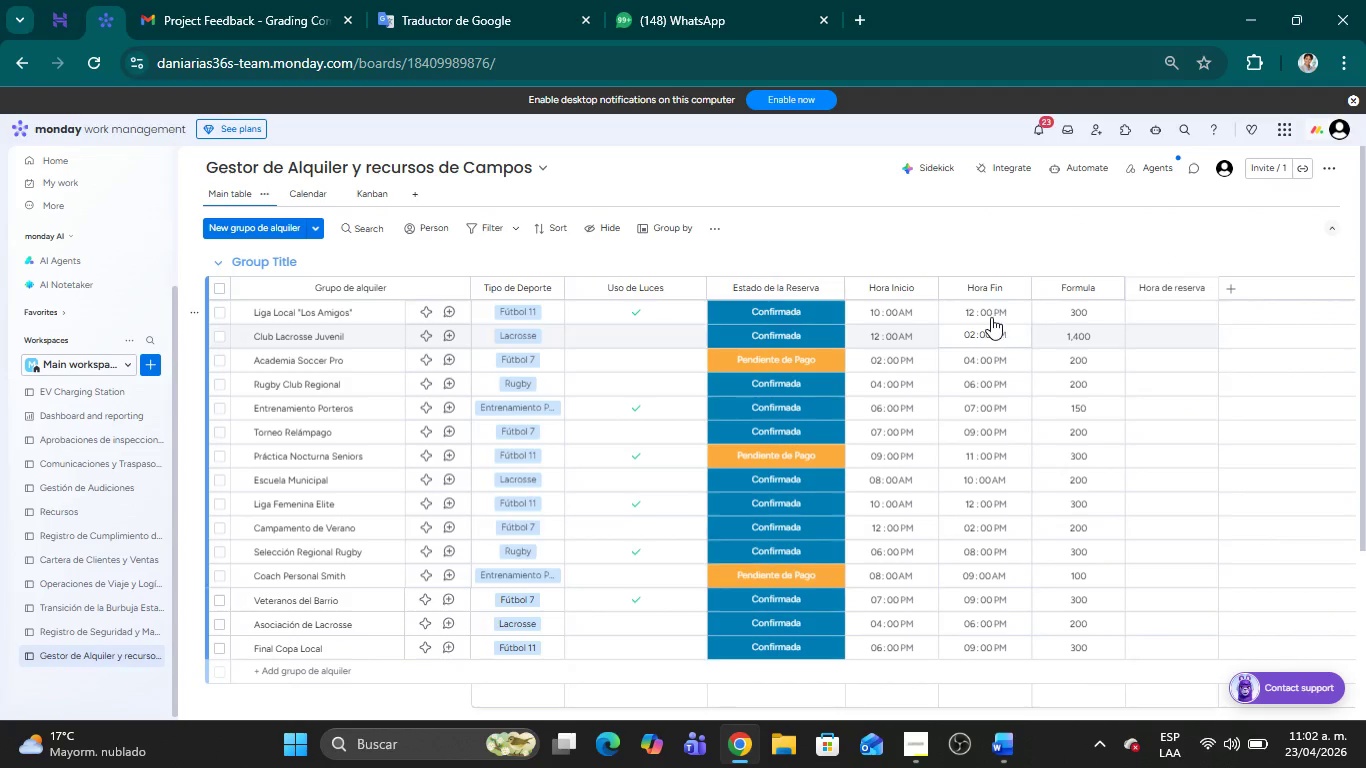 
wait(8.0)
 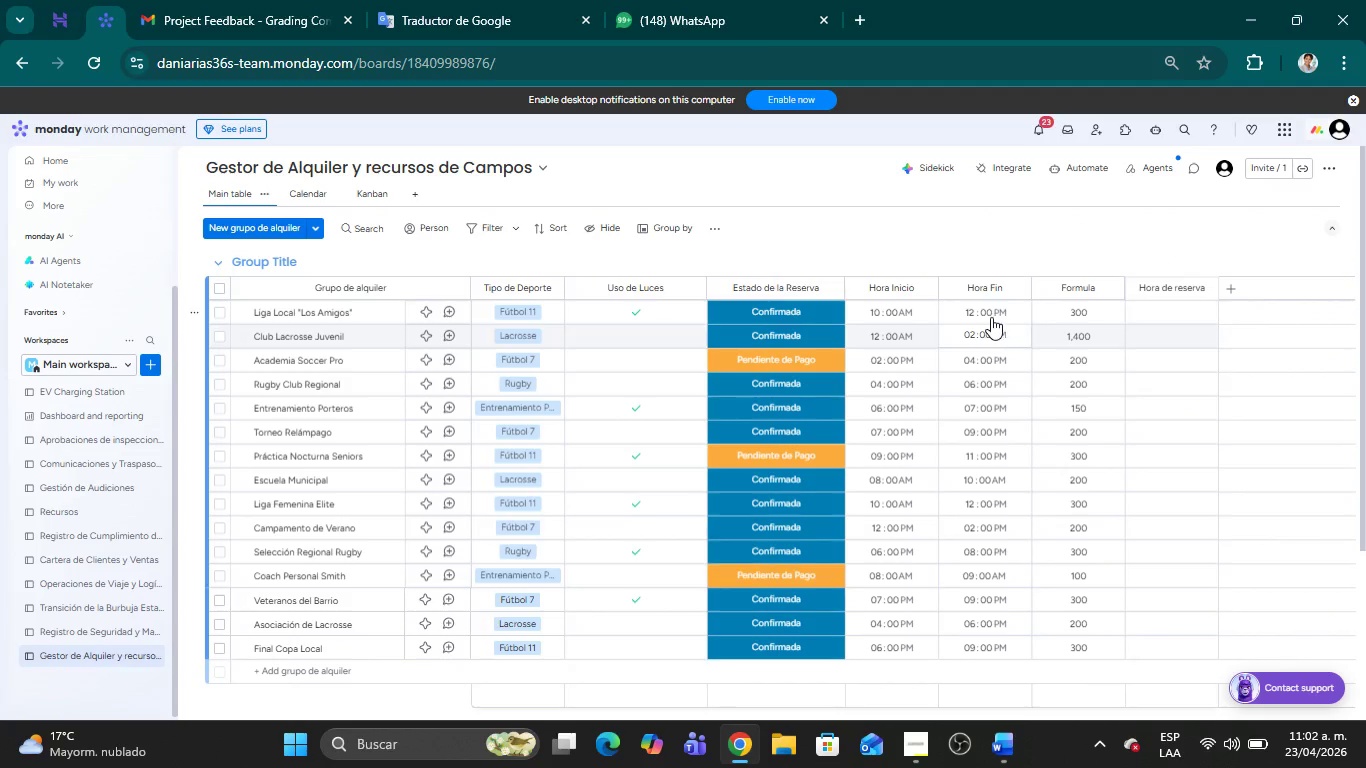 
left_click_drag(start_coordinate=[871, 309], to_coordinate=[904, 592])
 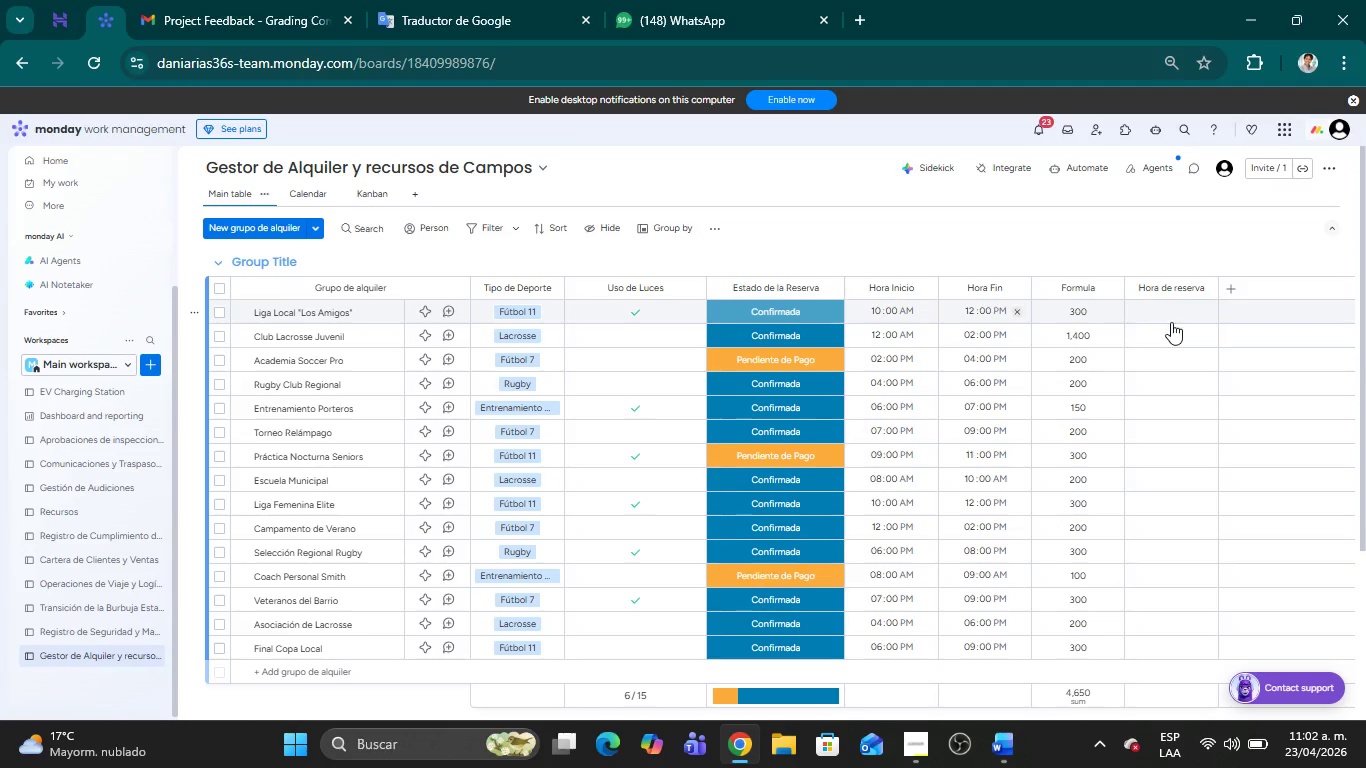 
left_click([1173, 314])
 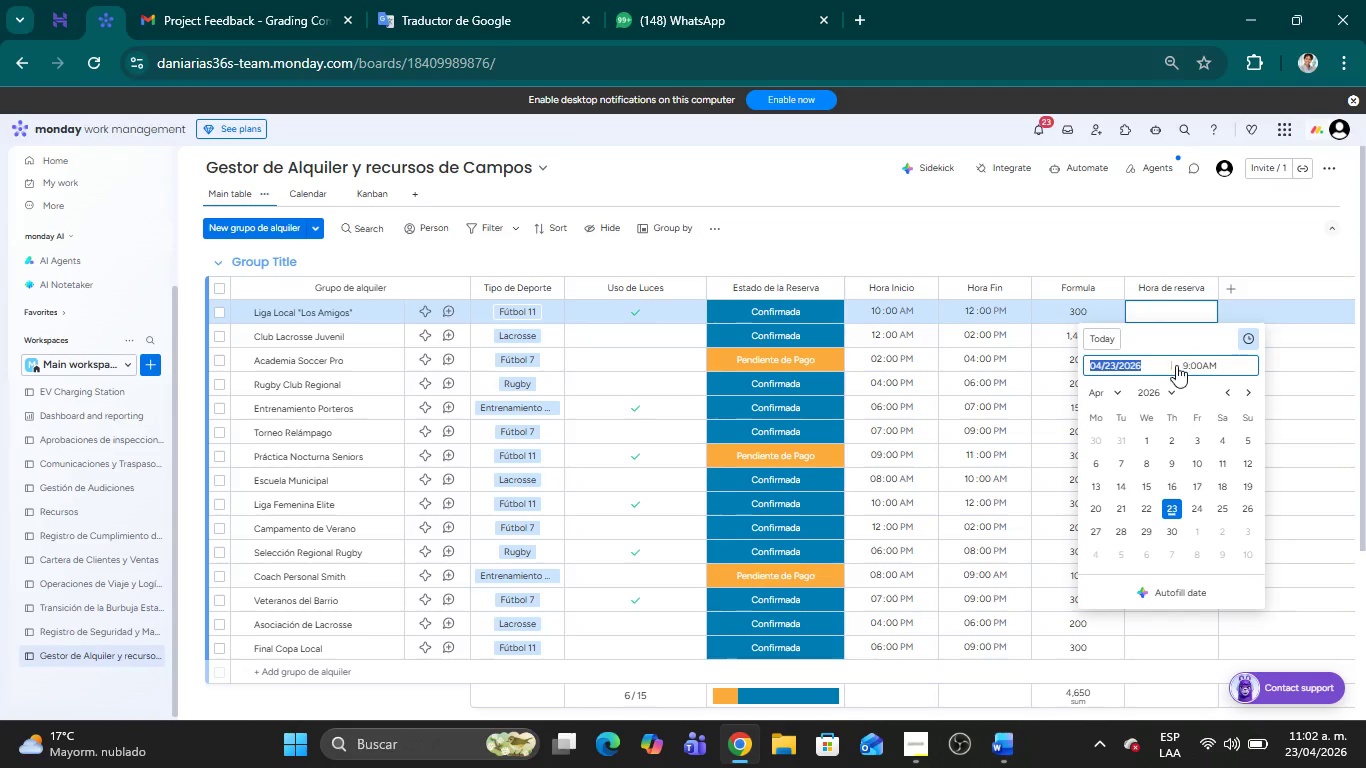 
left_click([1184, 365])
 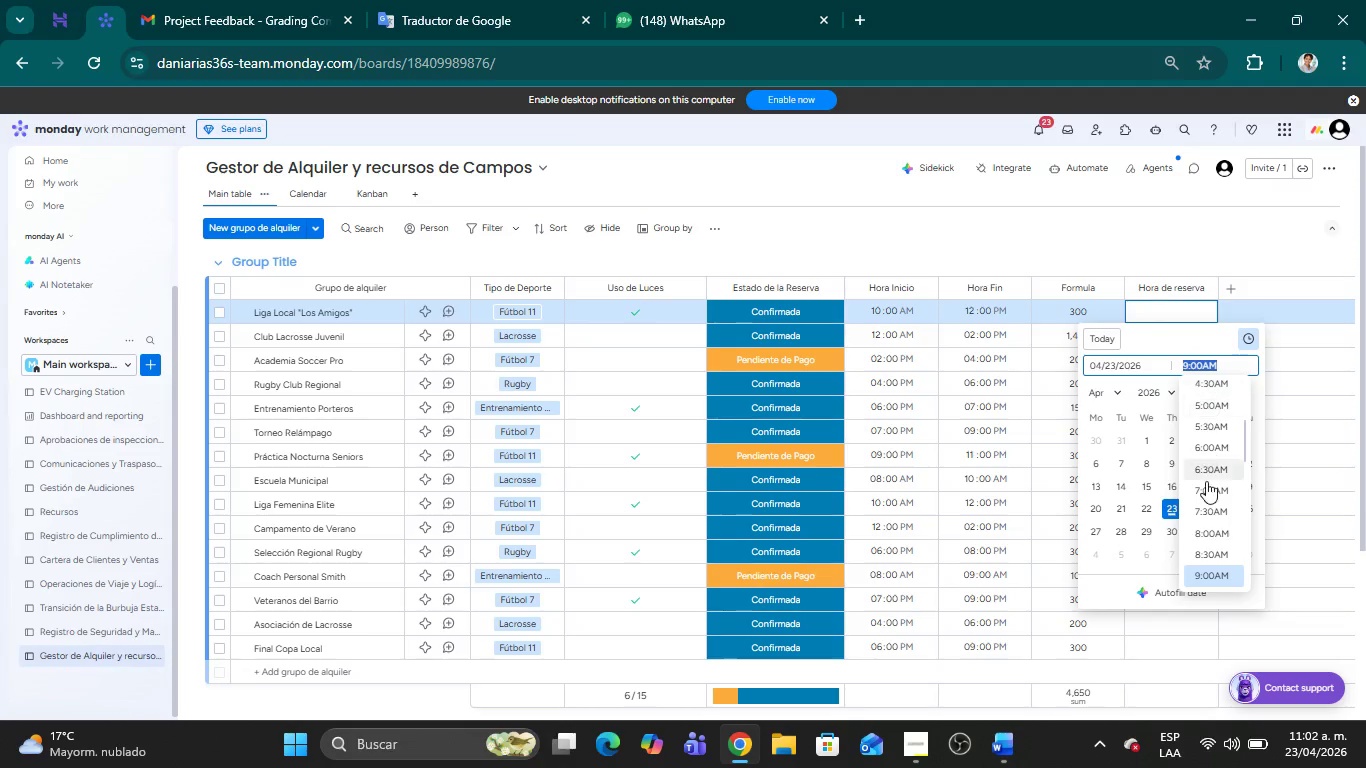 
scroll: coordinate [1206, 483], scroll_direction: down, amount: 1.0
 